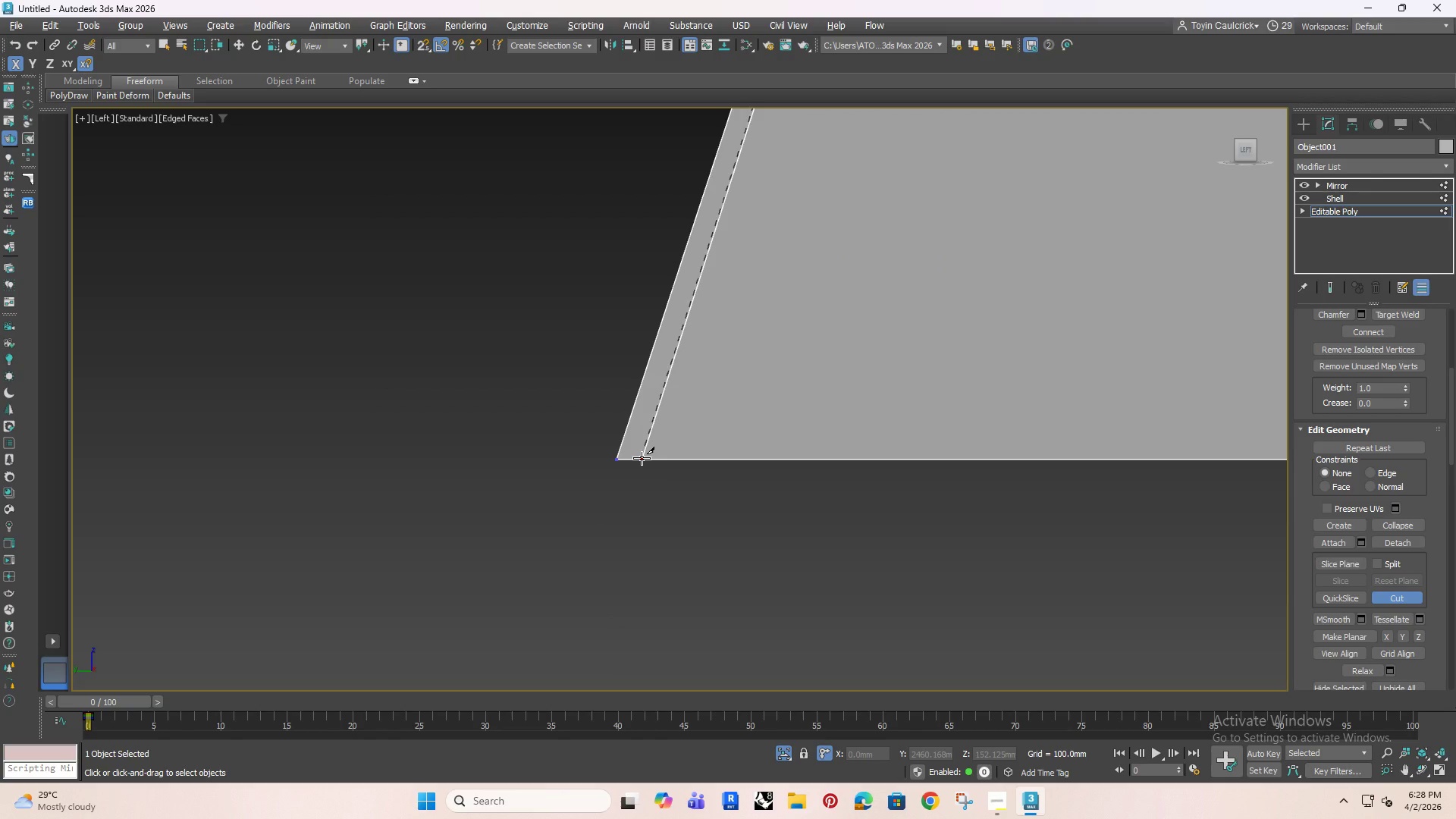 
left_click([640, 458])
 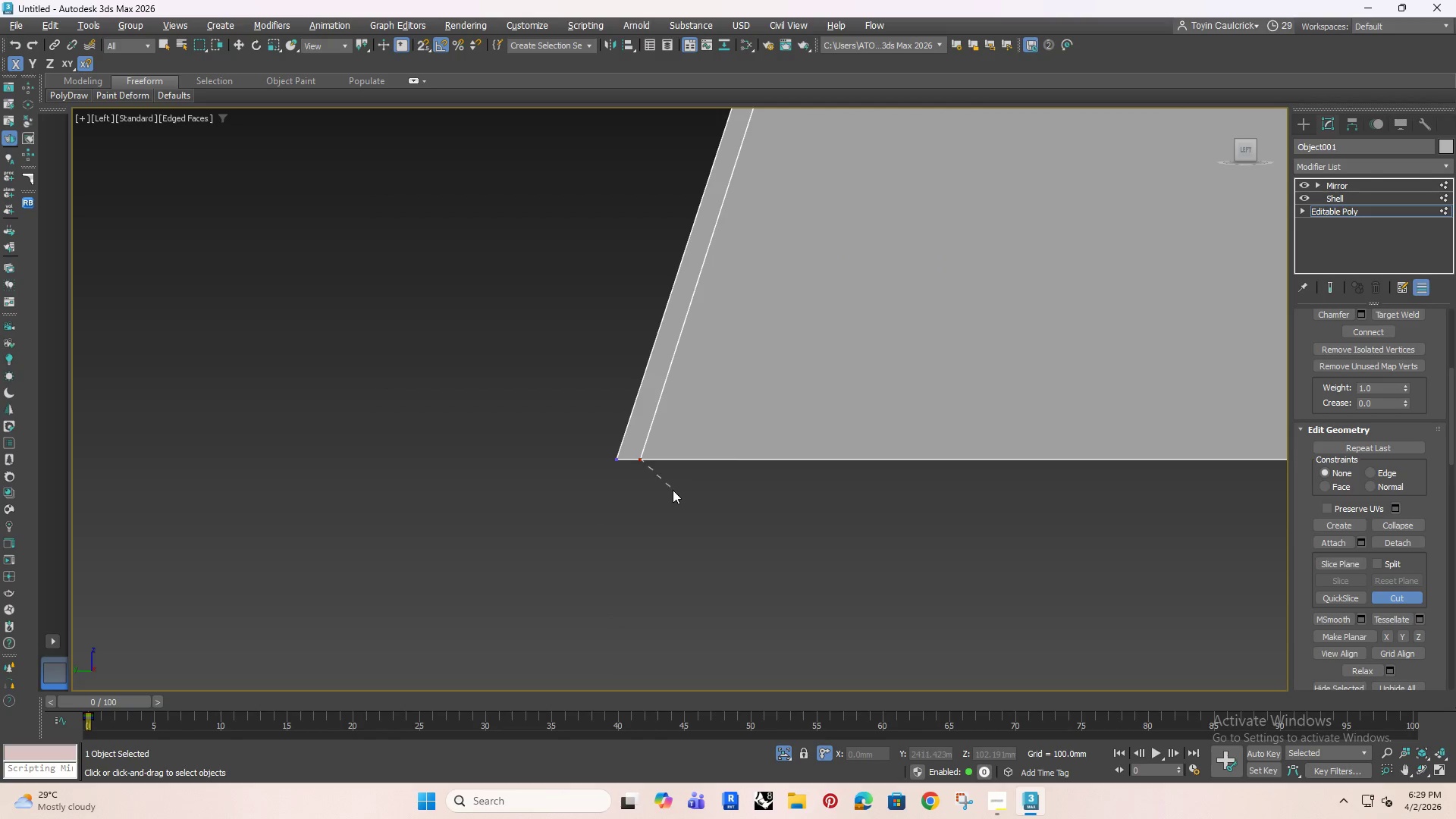 
right_click([673, 490])
 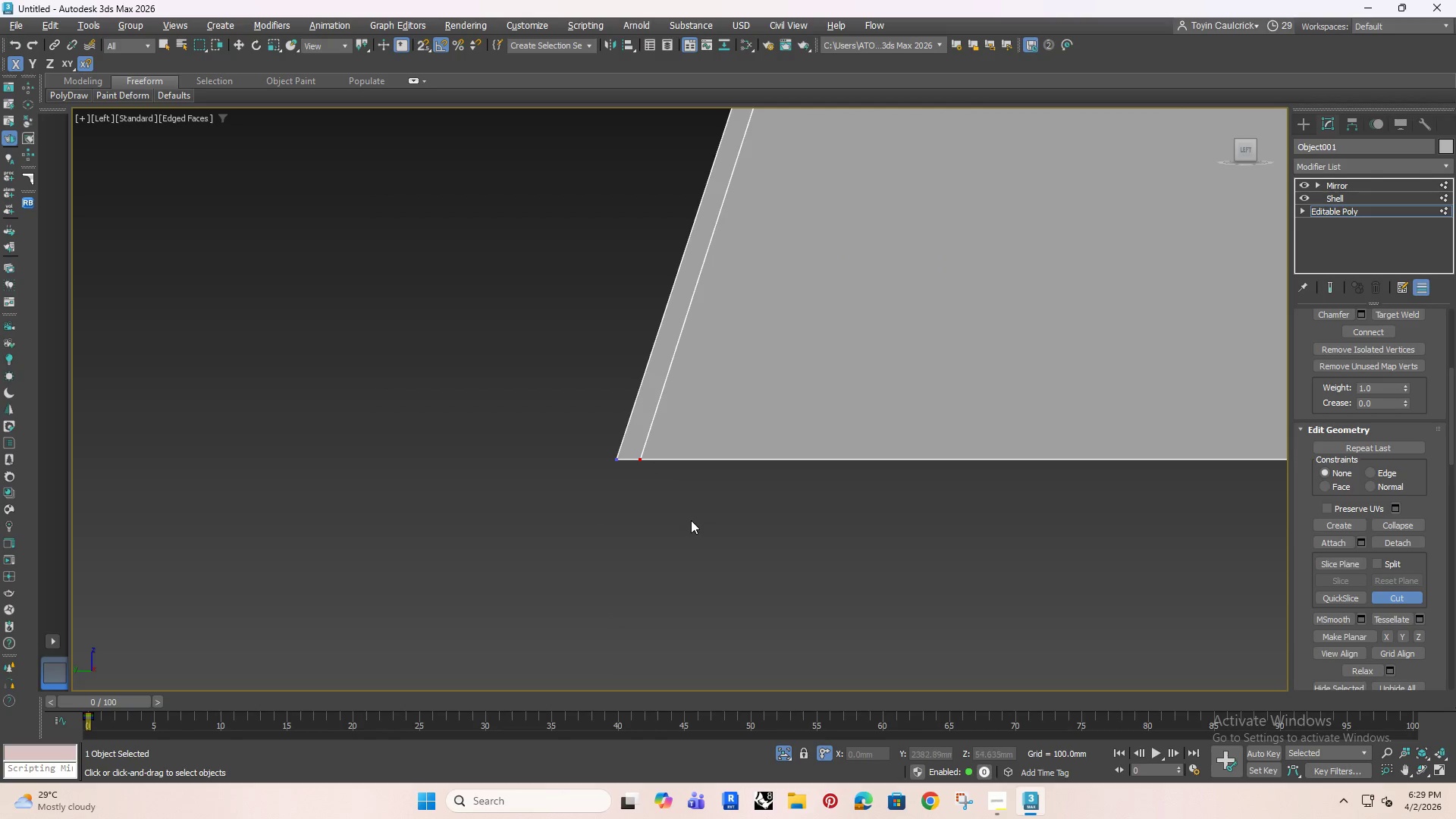 
key(Enter)
 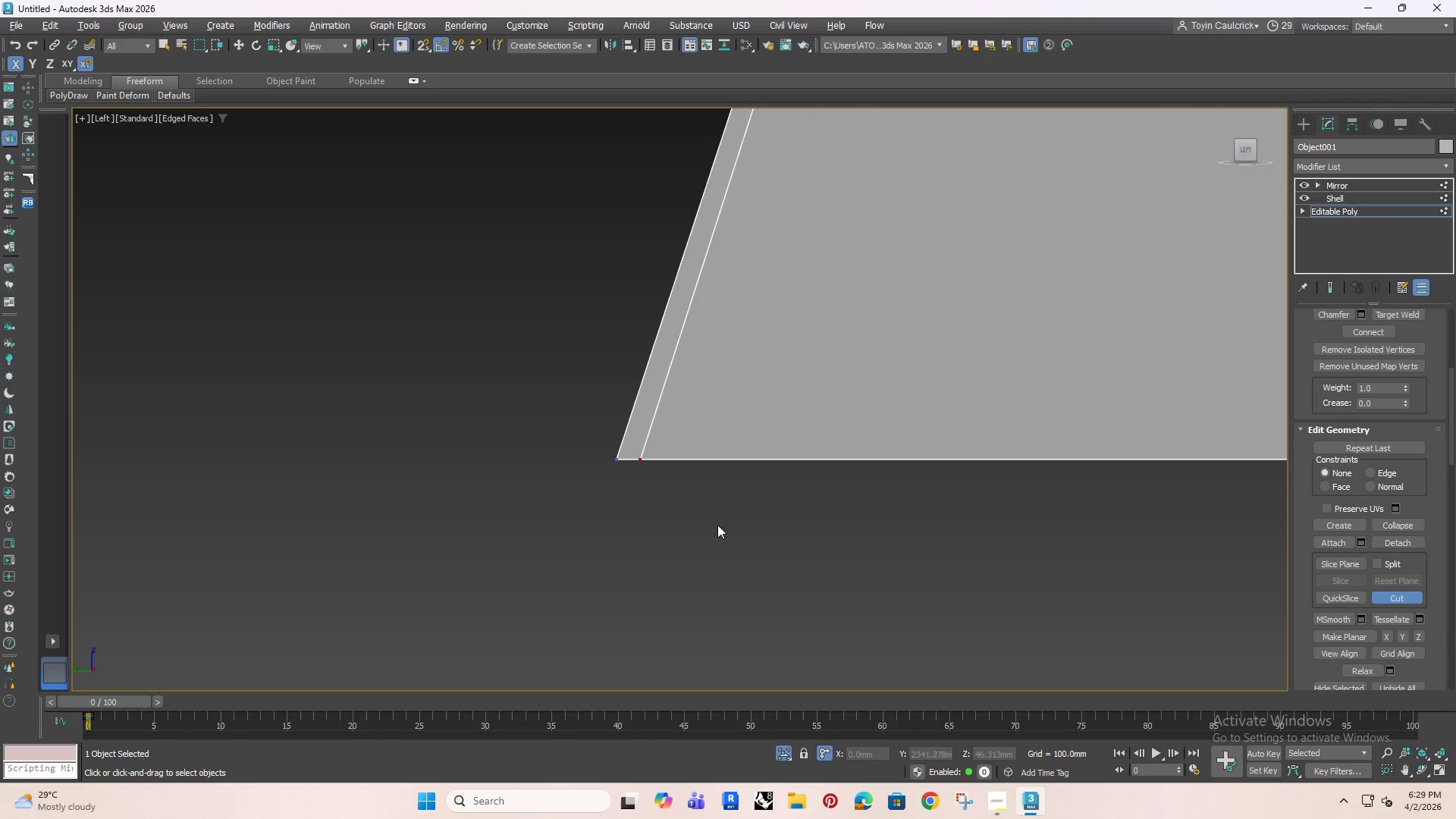 
scroll: coordinate [831, 306], scroll_direction: down, amount: 2.0
 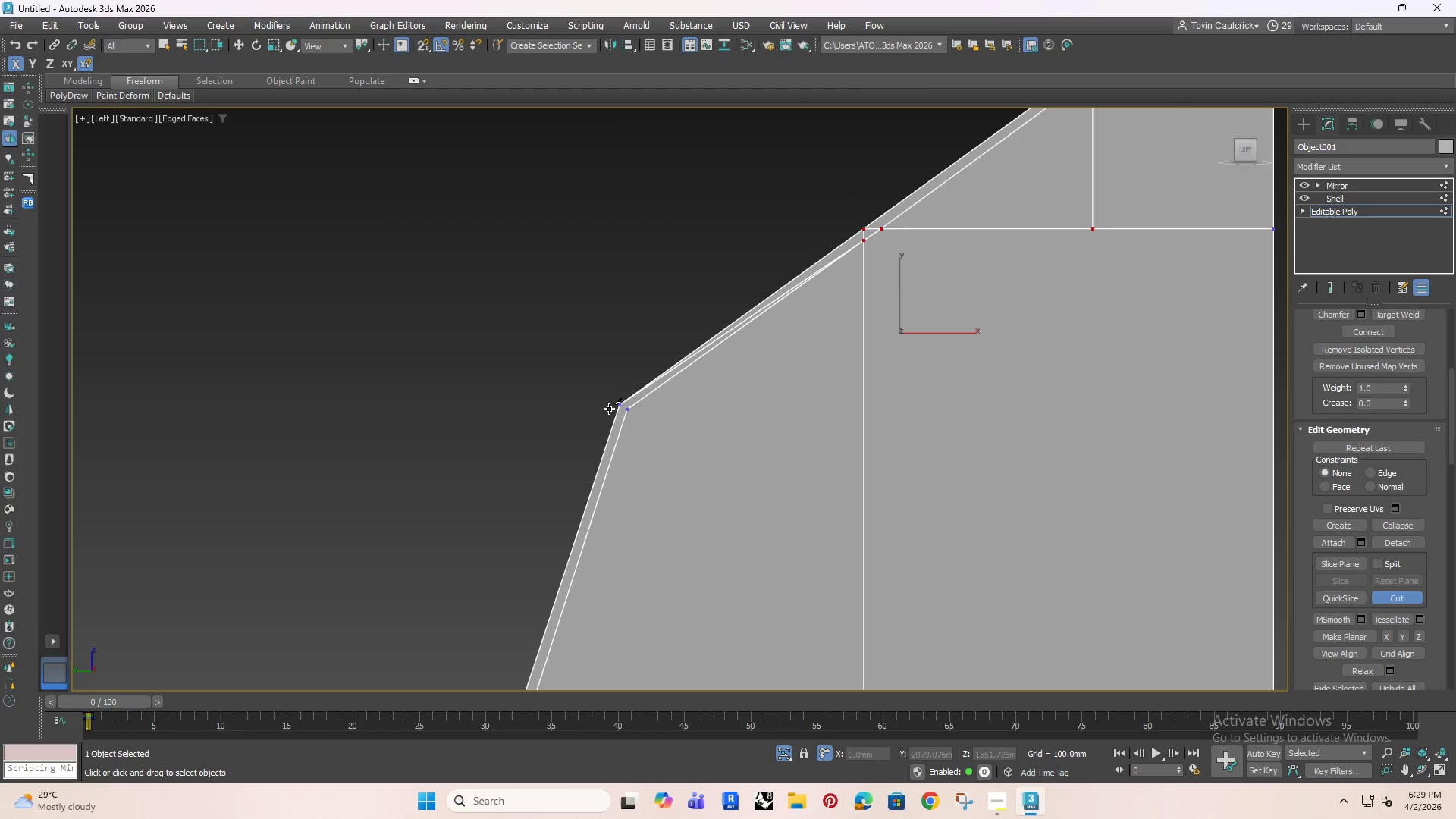 
scroll: coordinate [610, 416], scroll_direction: up, amount: 1.0
 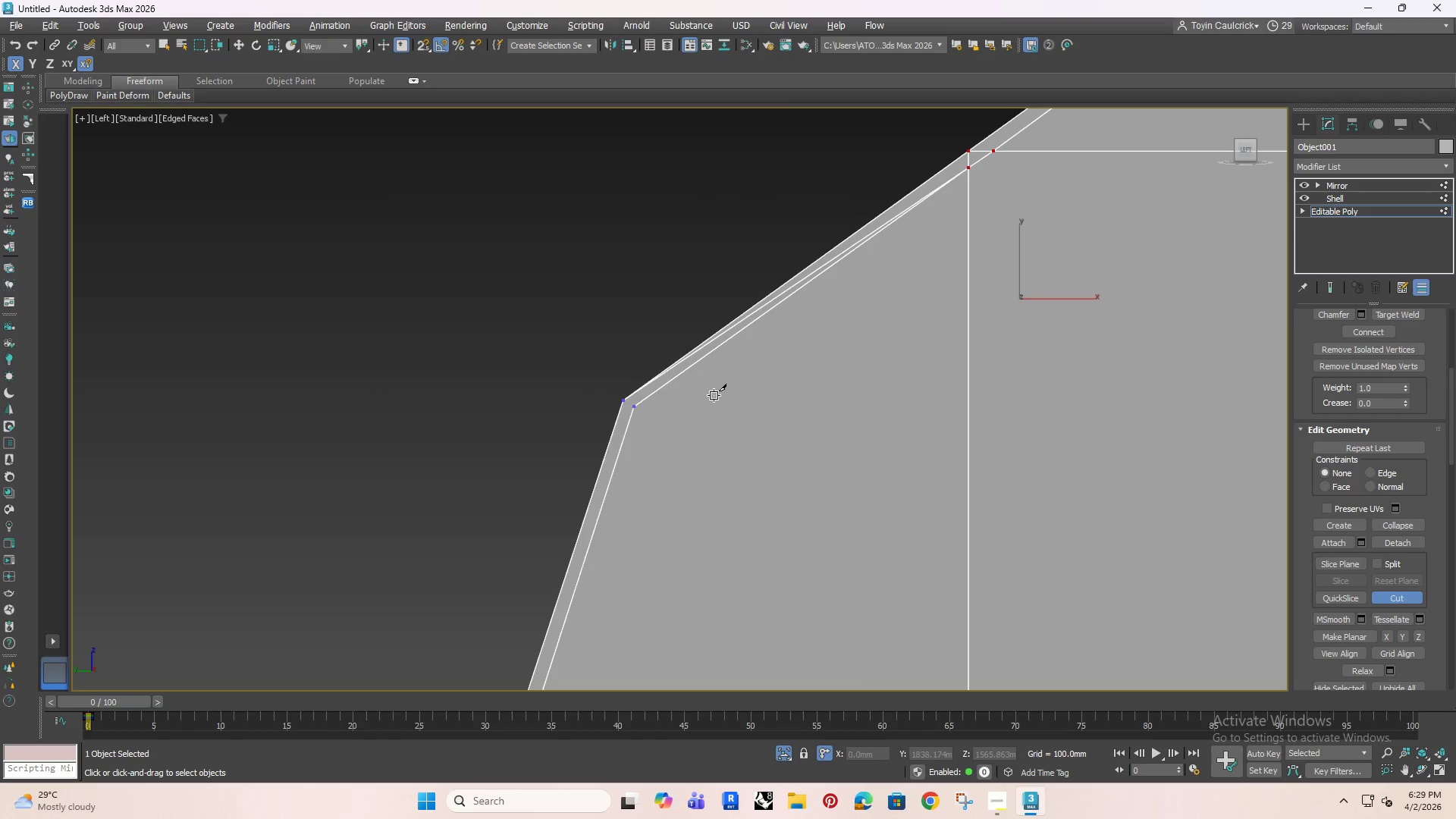 
key(2)
 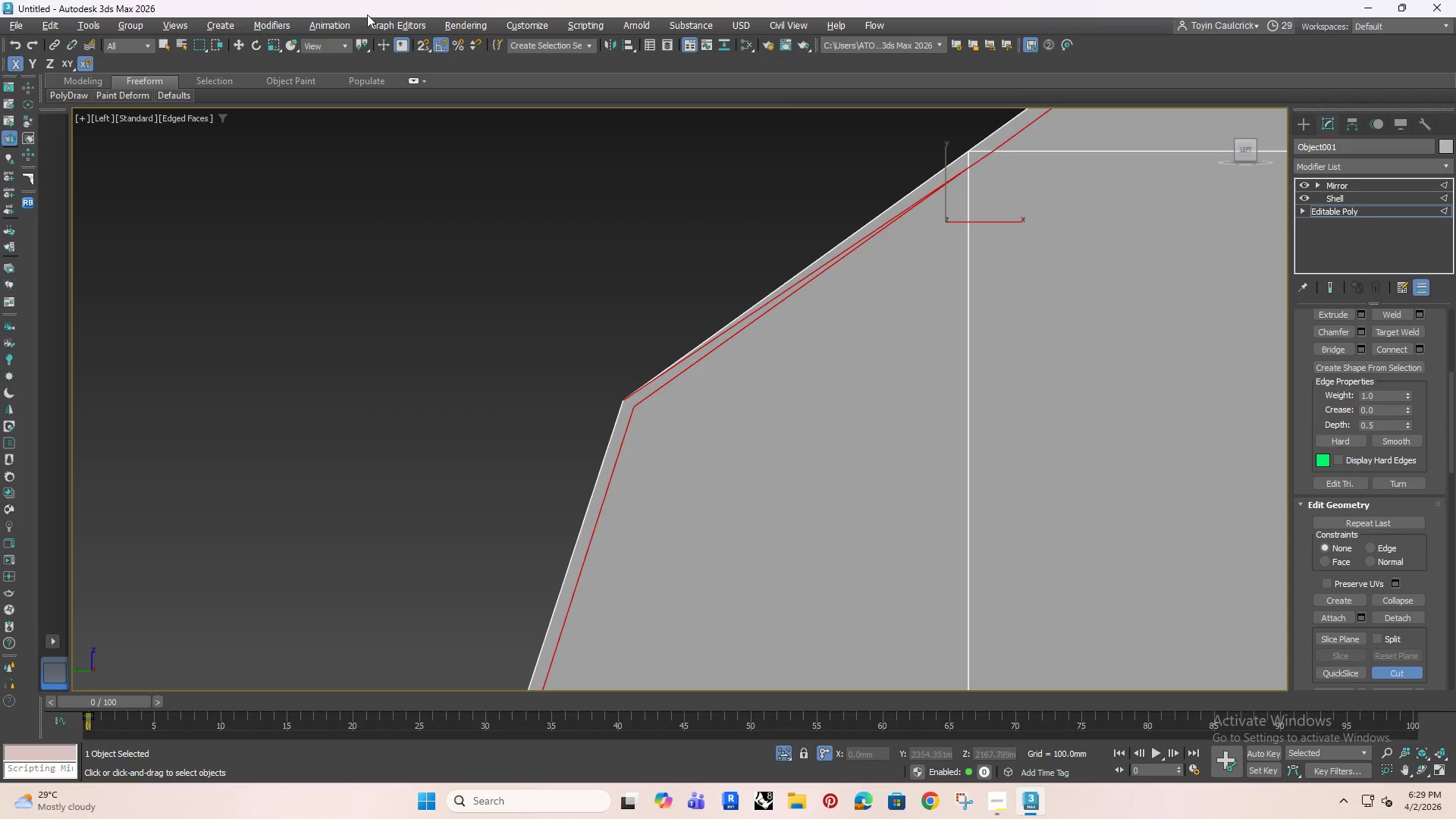 
left_click([507, 206])
 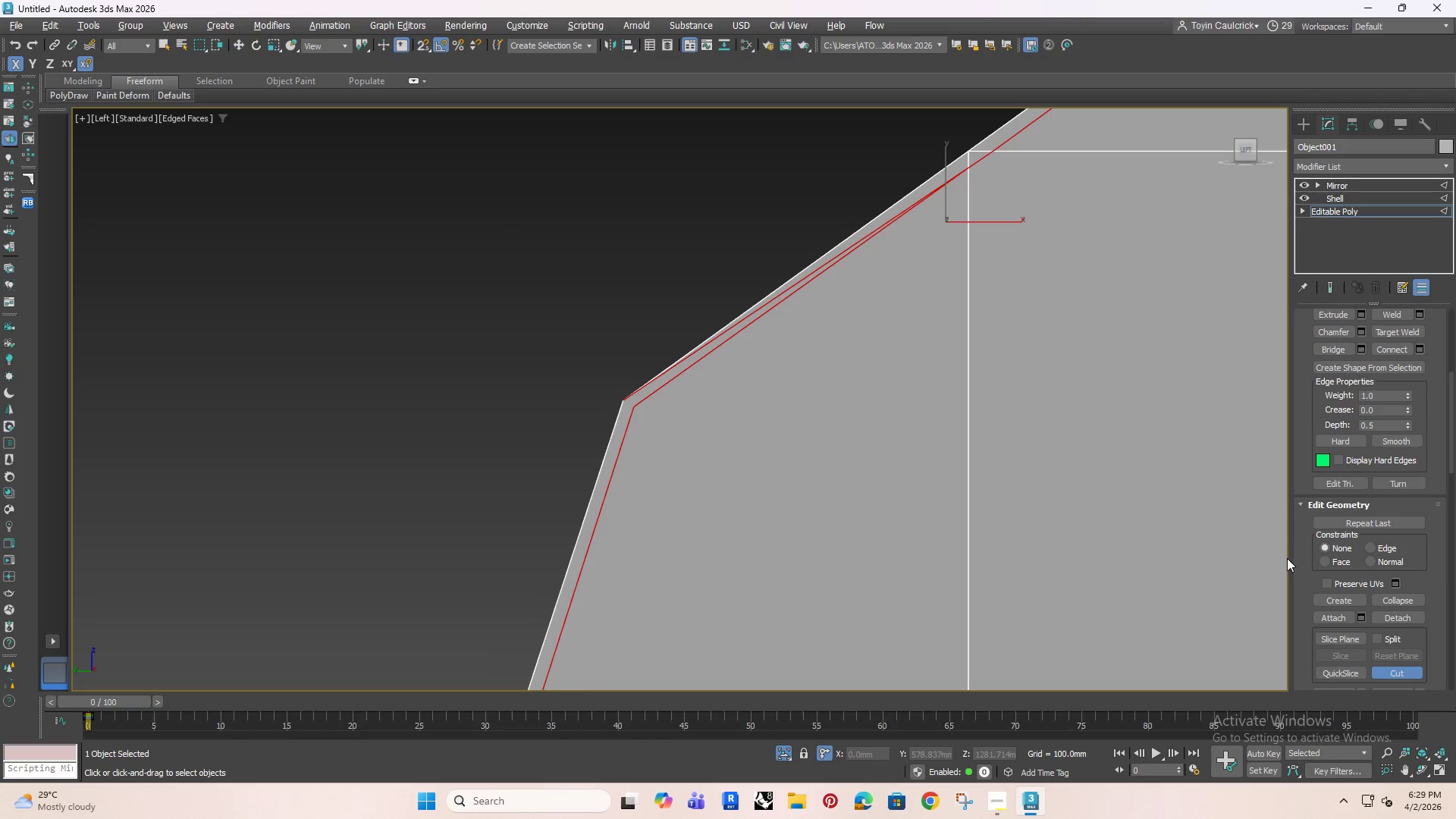 
type(23)
 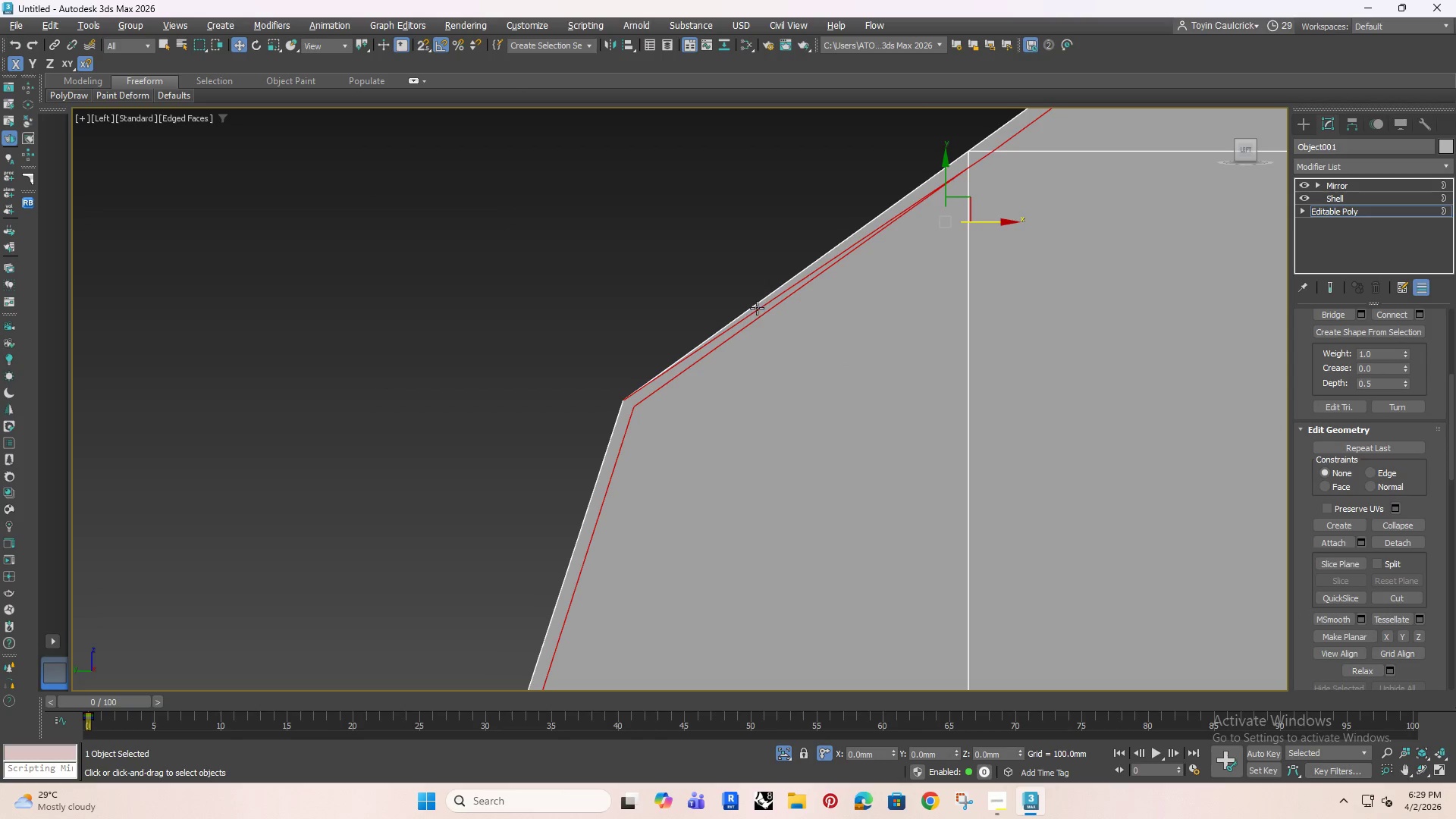 
left_click([758, 307])
 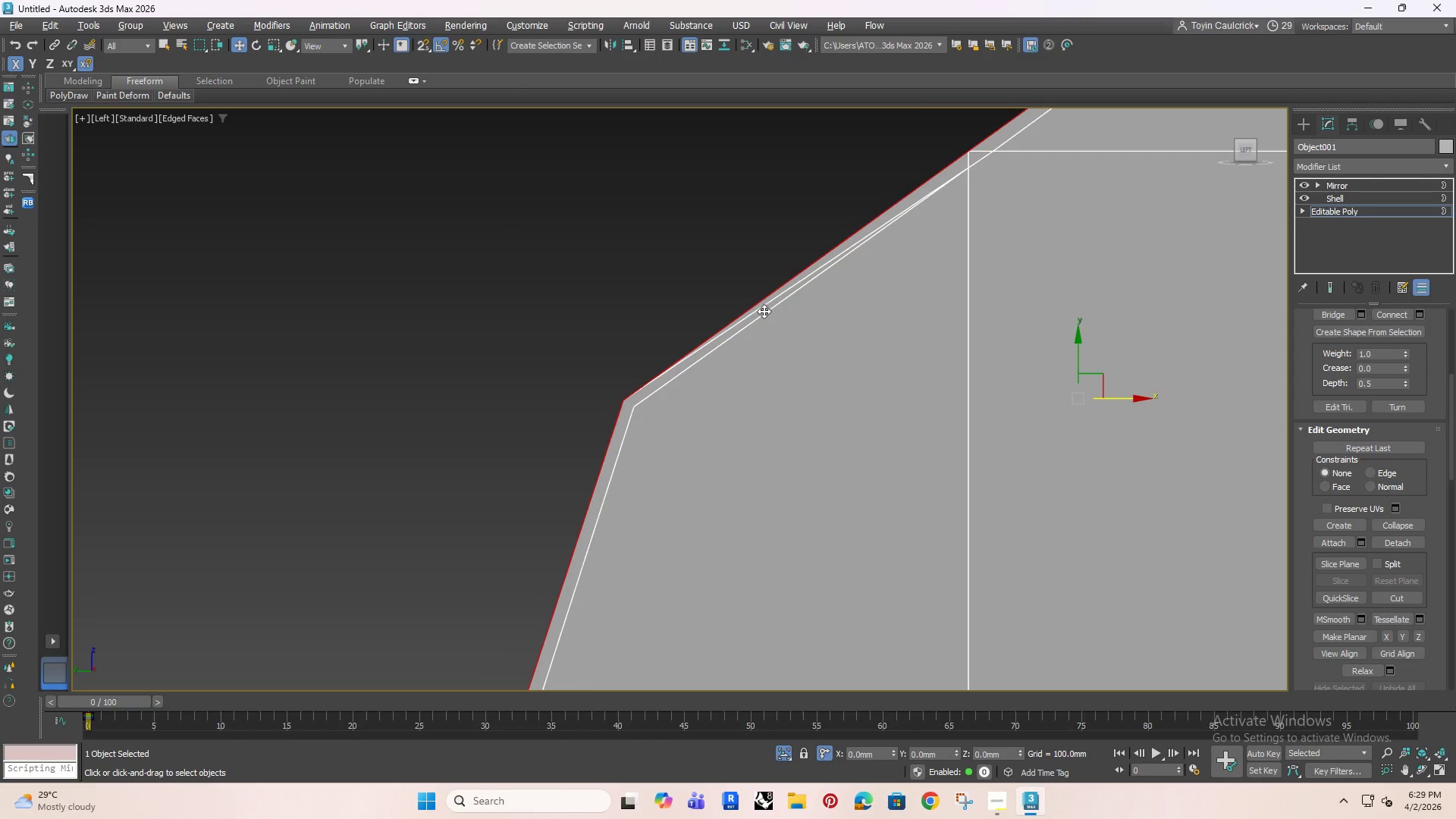 
left_click([763, 306])
 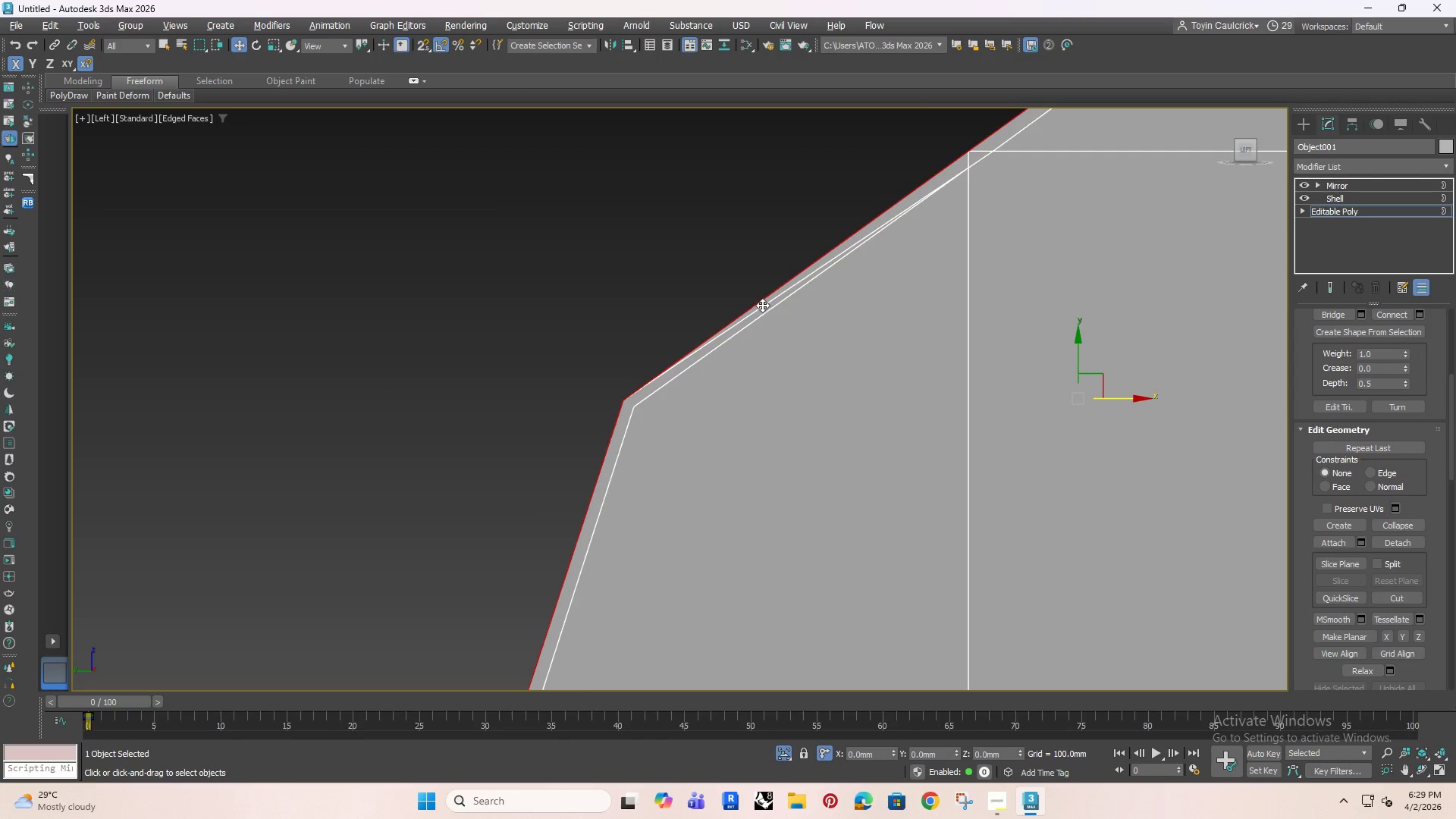 
left_click([762, 304])
 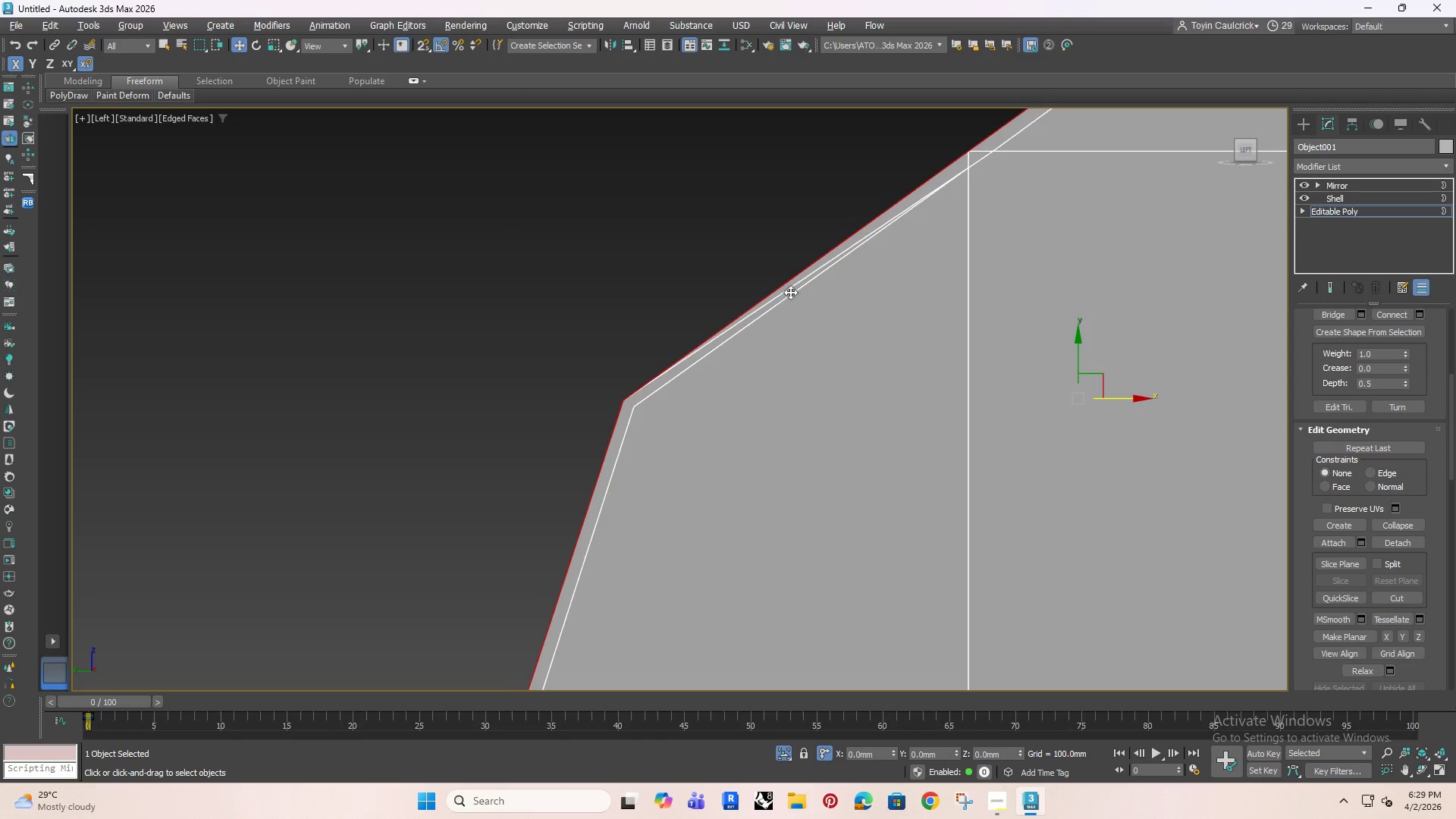 
left_click([806, 265])
 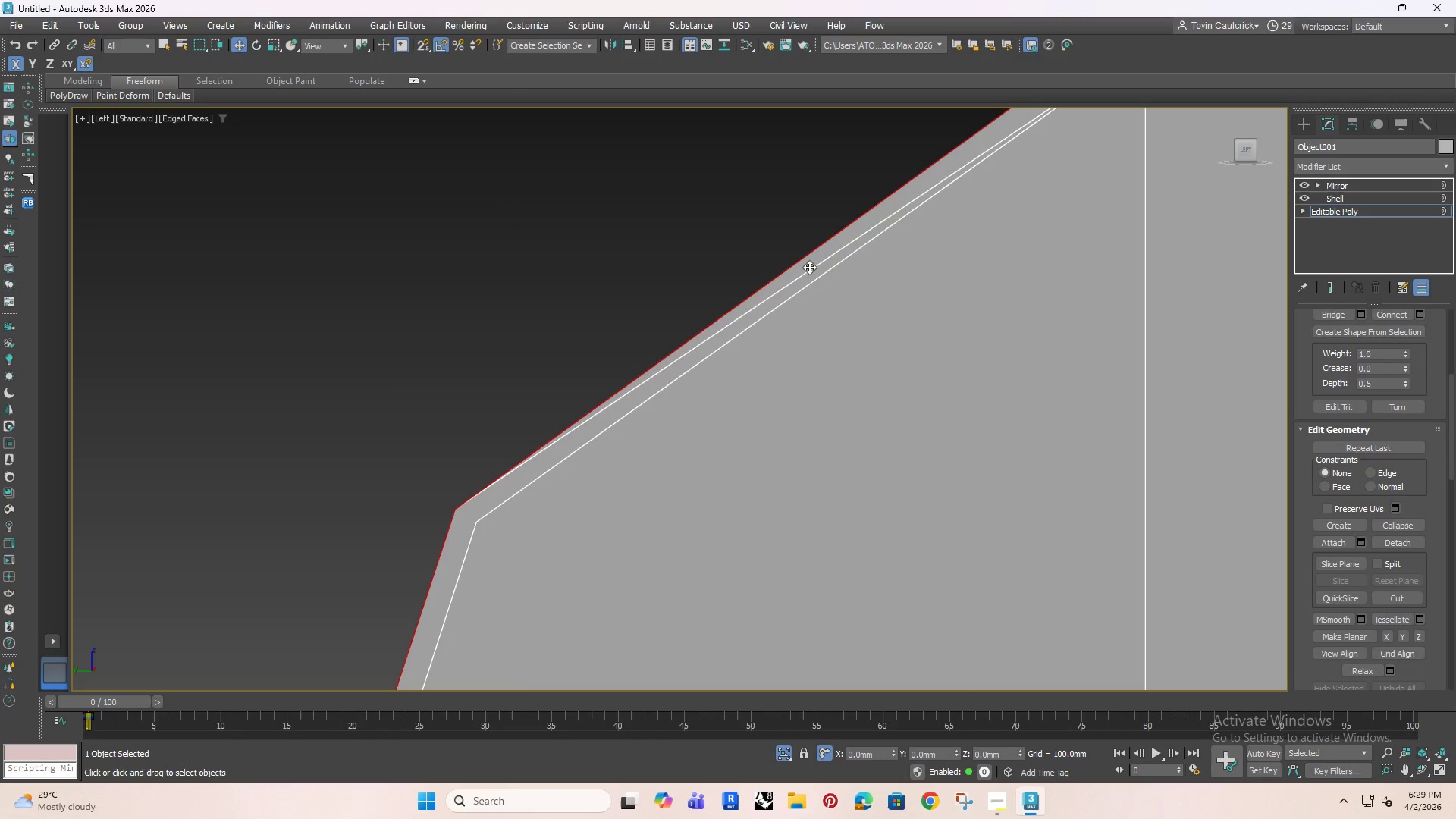 
scroll: coordinate [791, 291], scroll_direction: up, amount: 2.0
 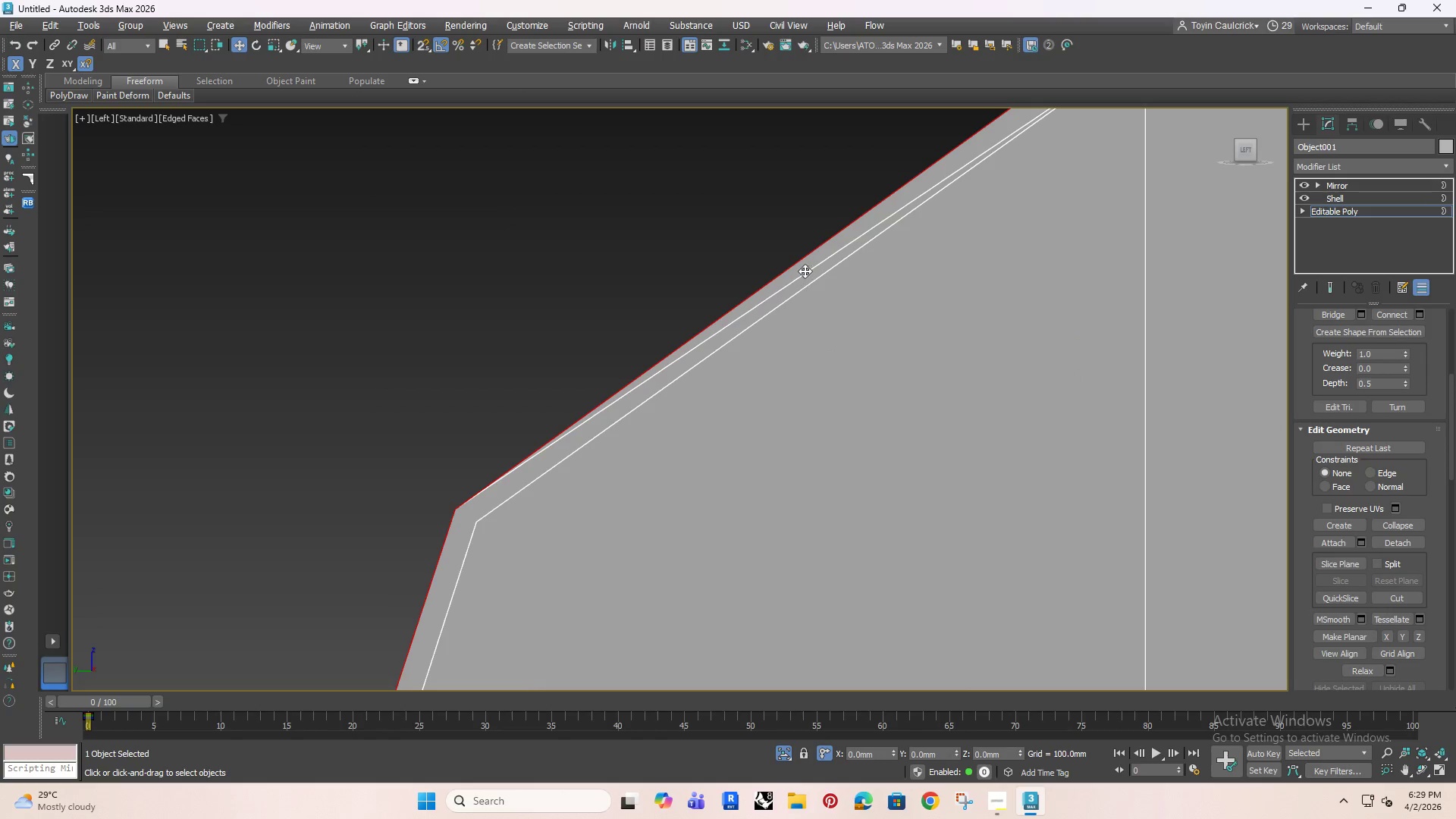 
key(2)
 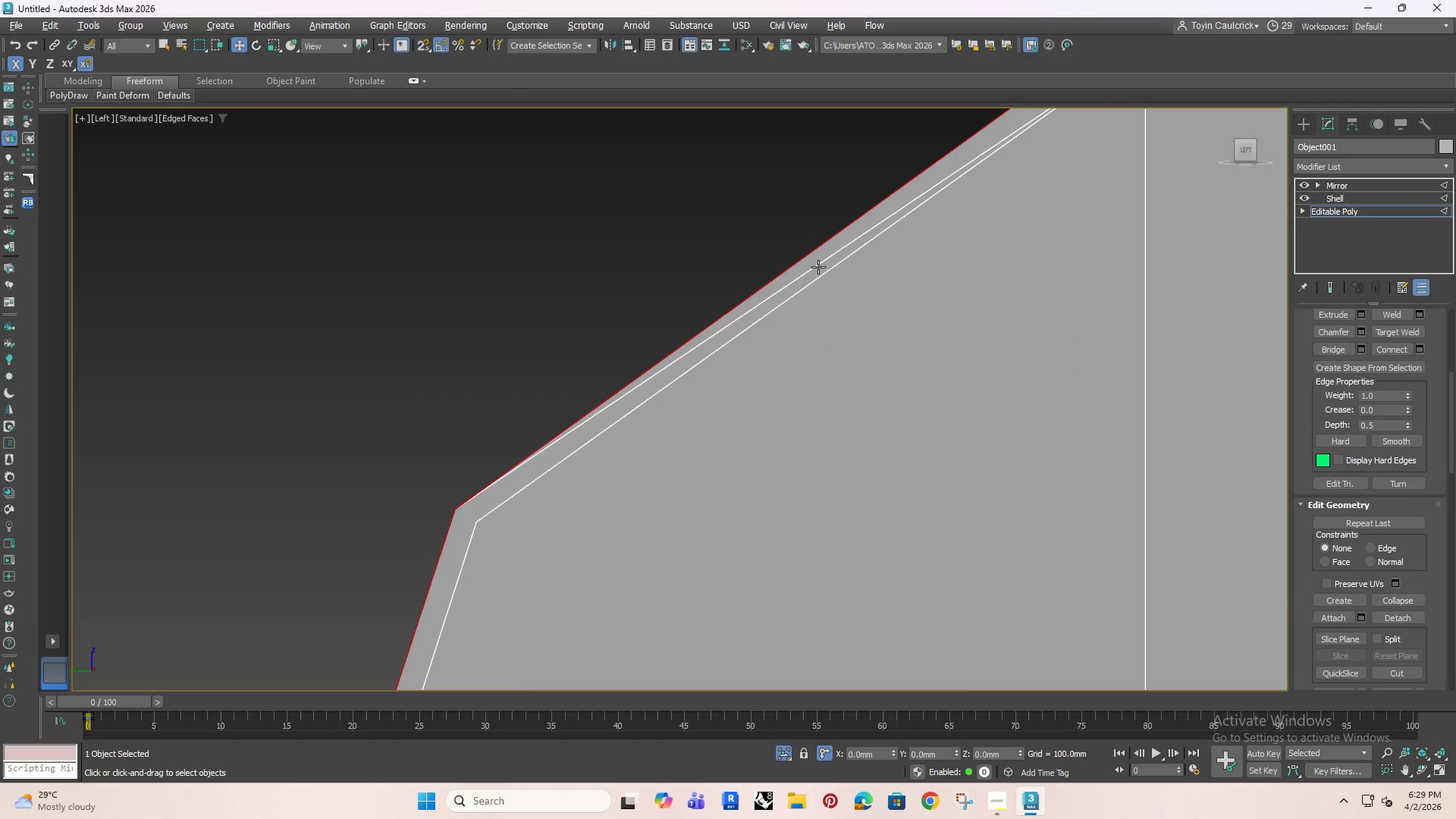 
left_click([820, 267])
 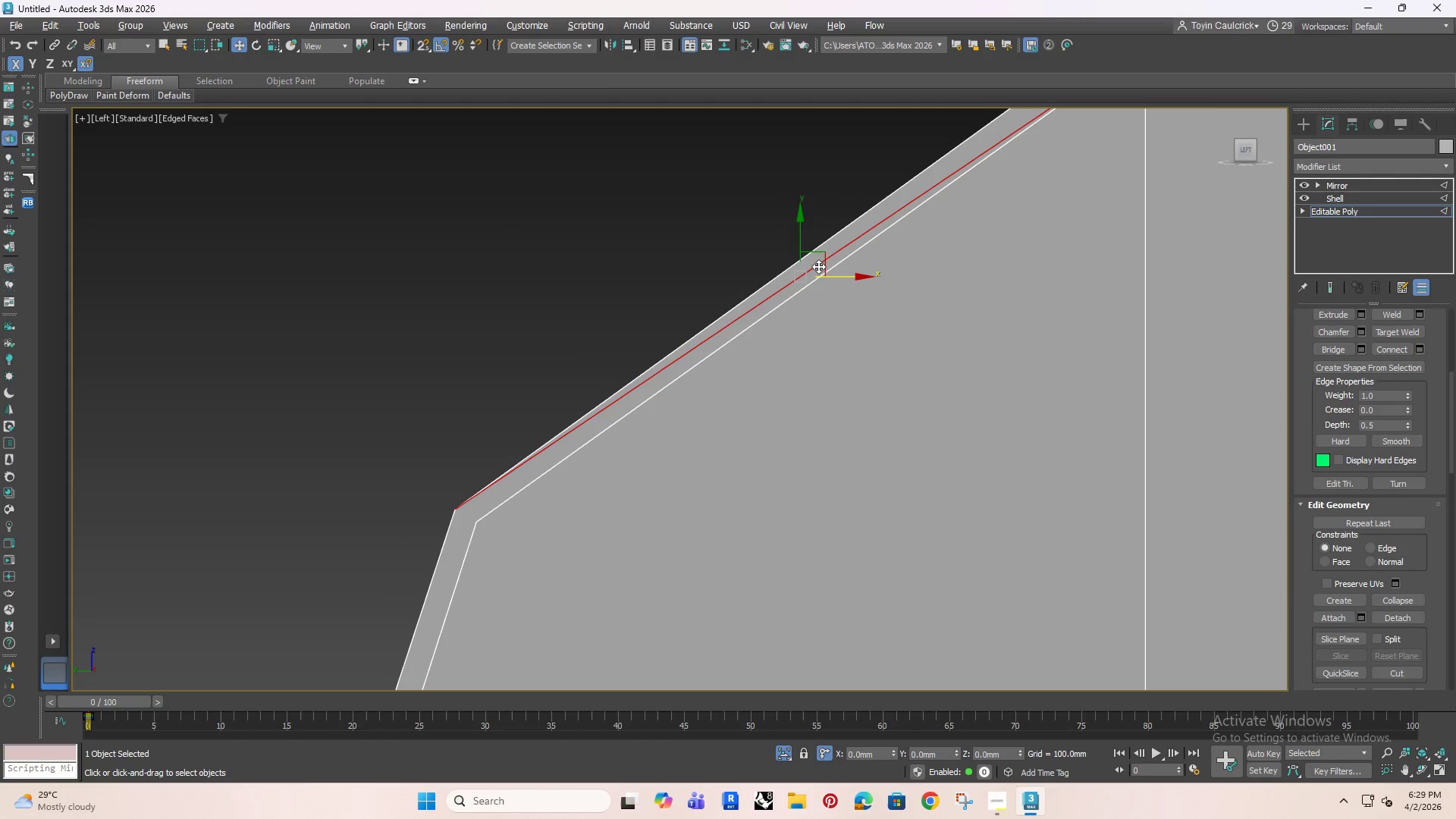 
key(Backspace)
 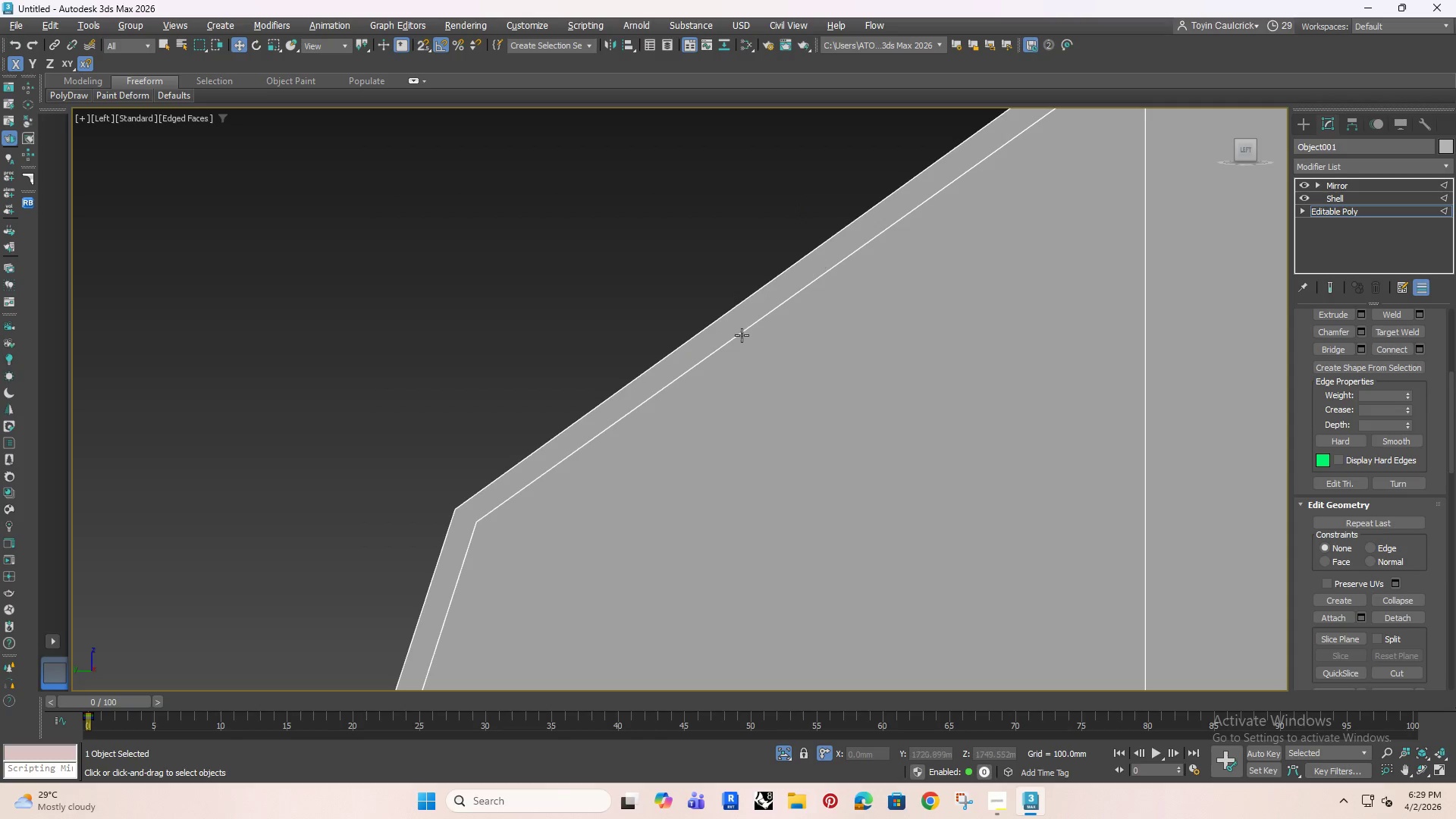 
scroll: coordinate [840, 303], scroll_direction: down, amount: 2.0
 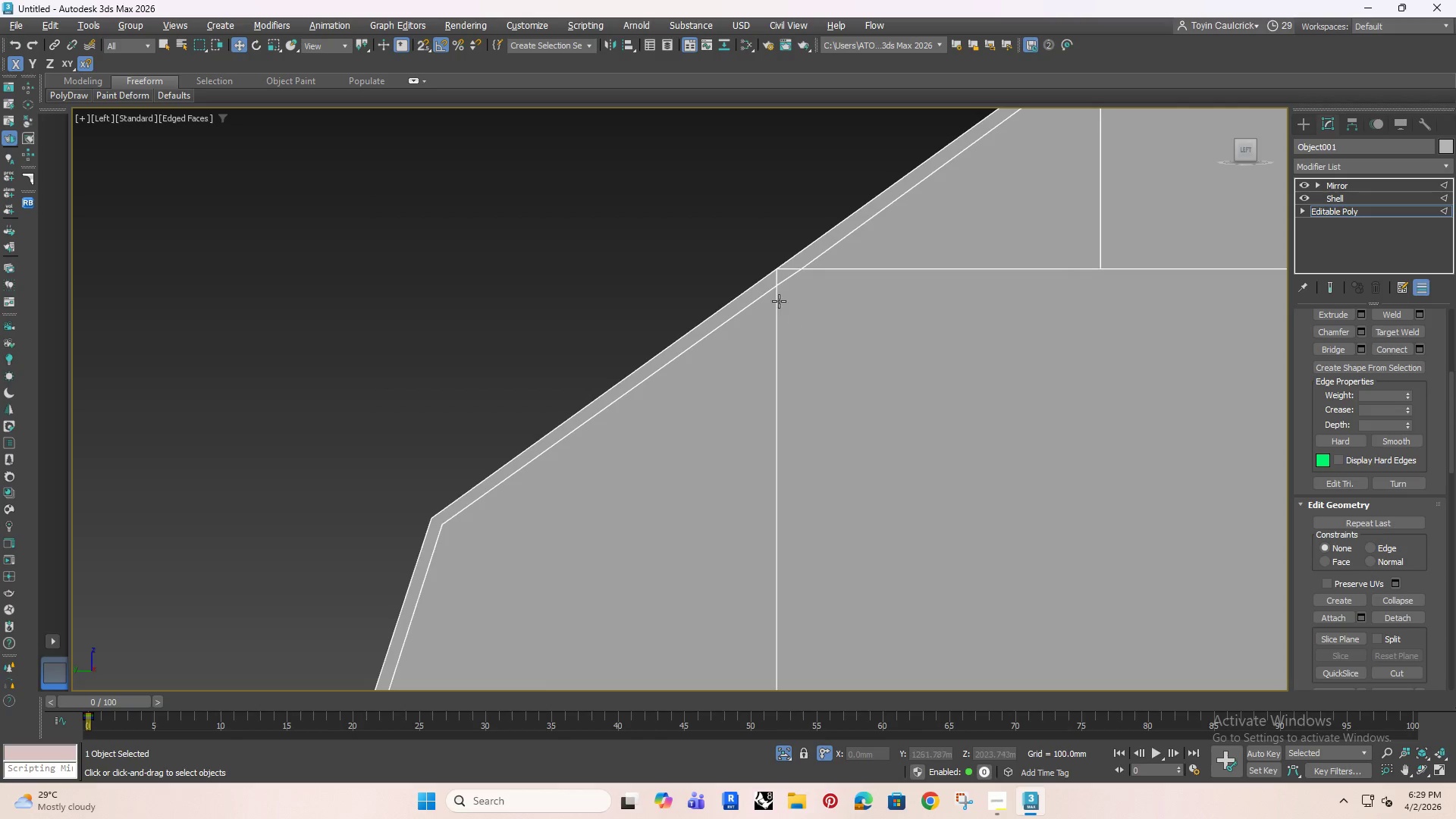 
scroll: coordinate [788, 278], scroll_direction: up, amount: 2.0
 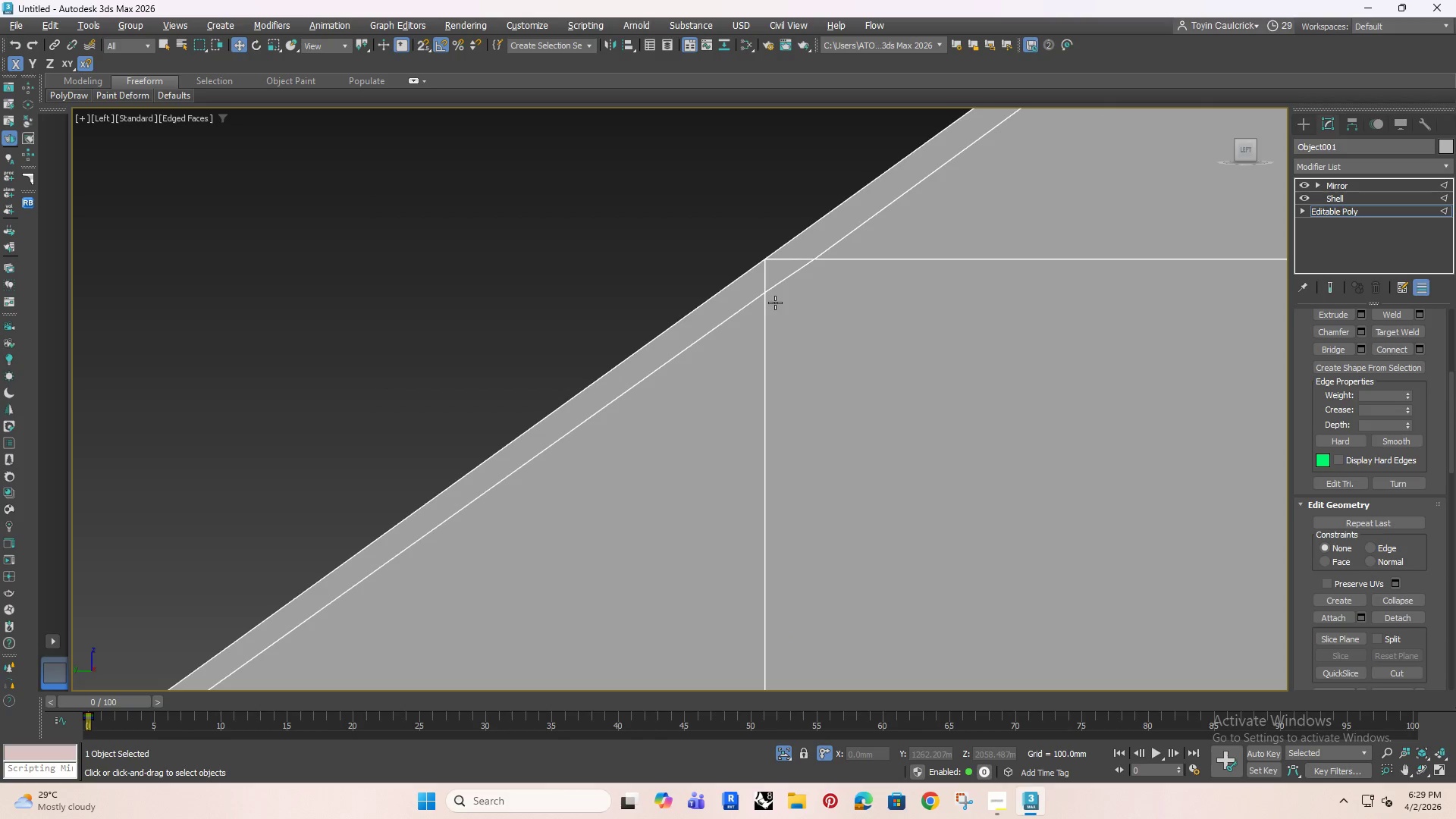 
key(1)
 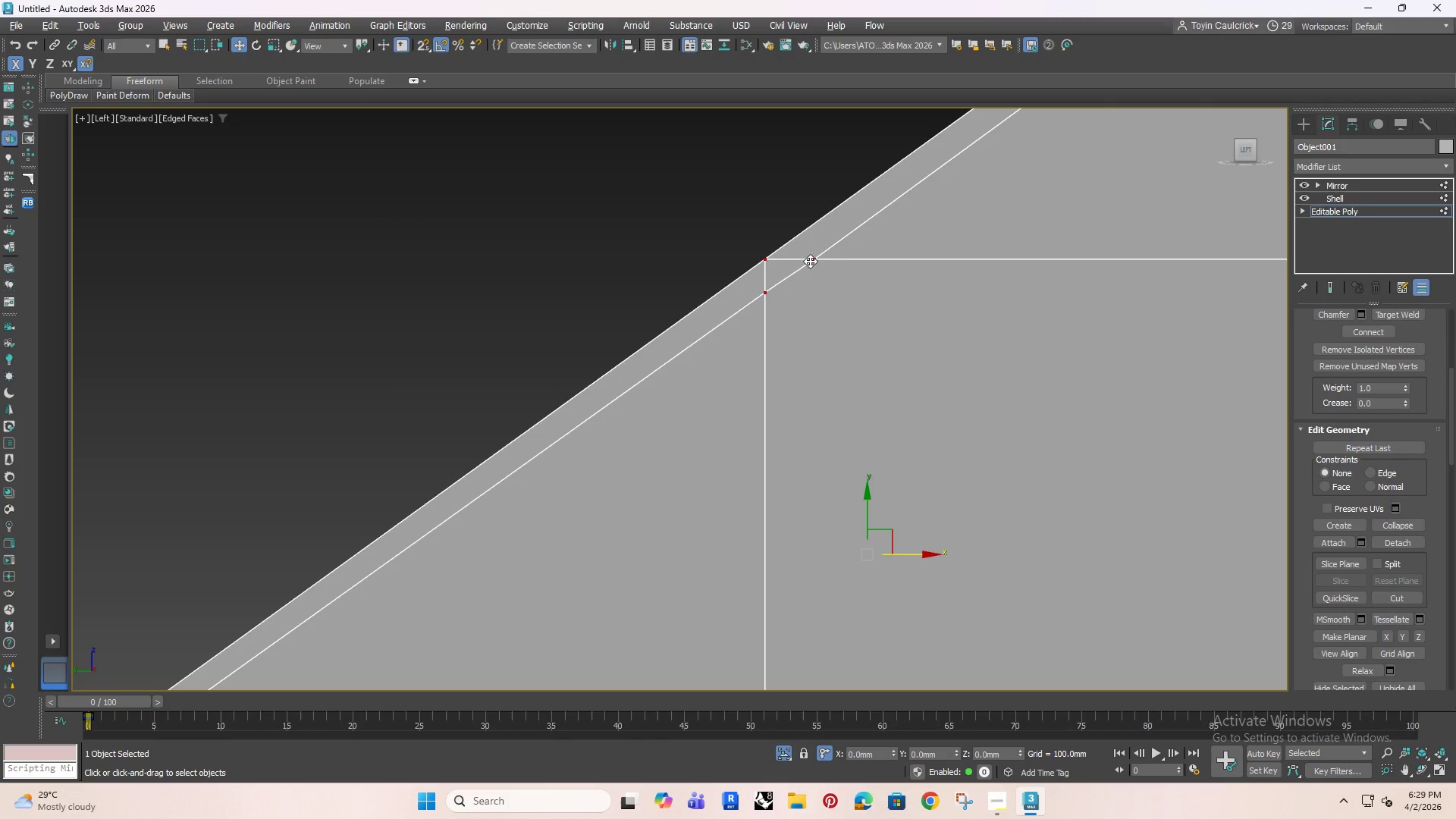 
left_click([810, 261])
 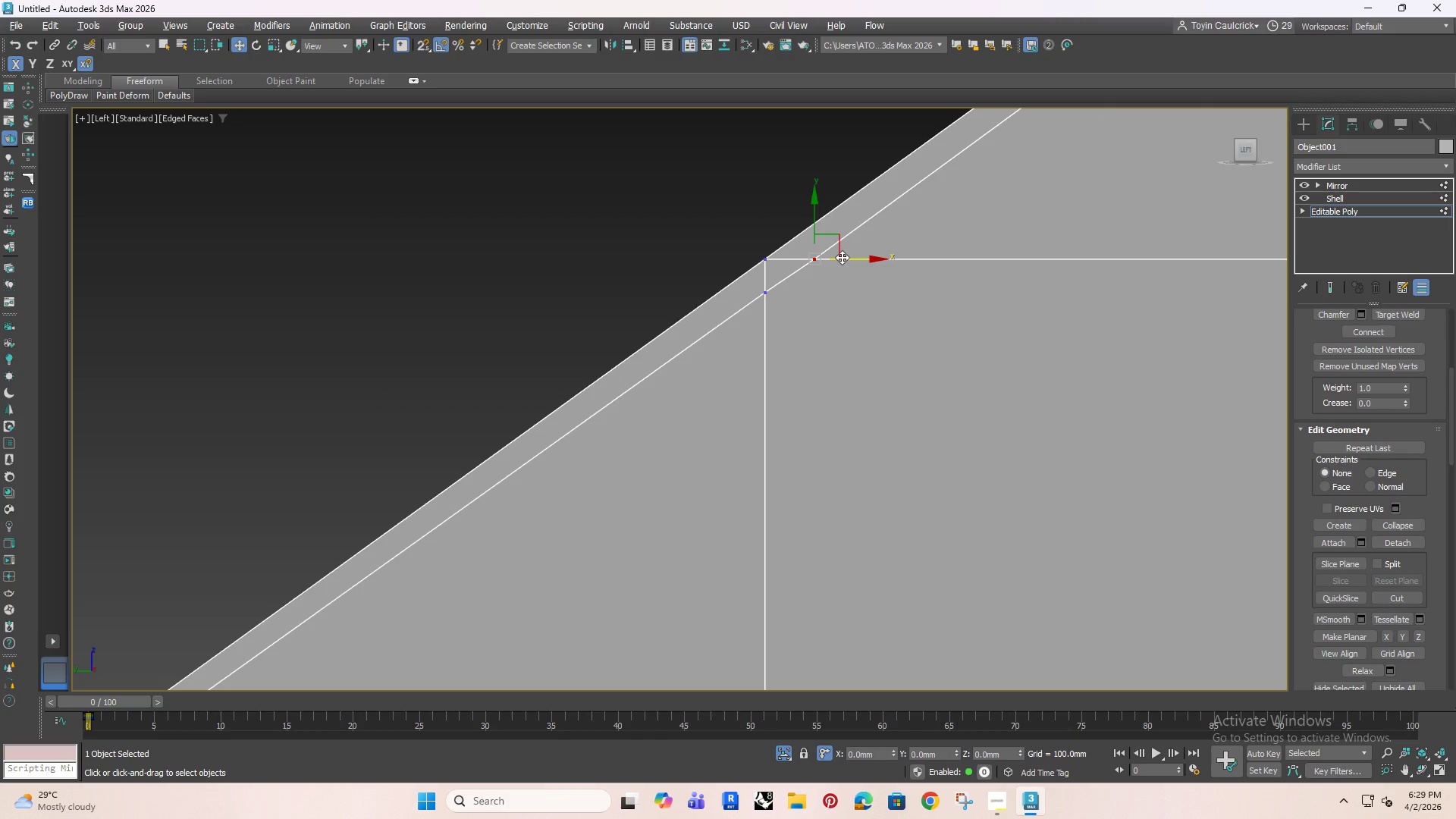 
left_click_drag(start_coordinate=[843, 259], to_coordinate=[835, 264])
 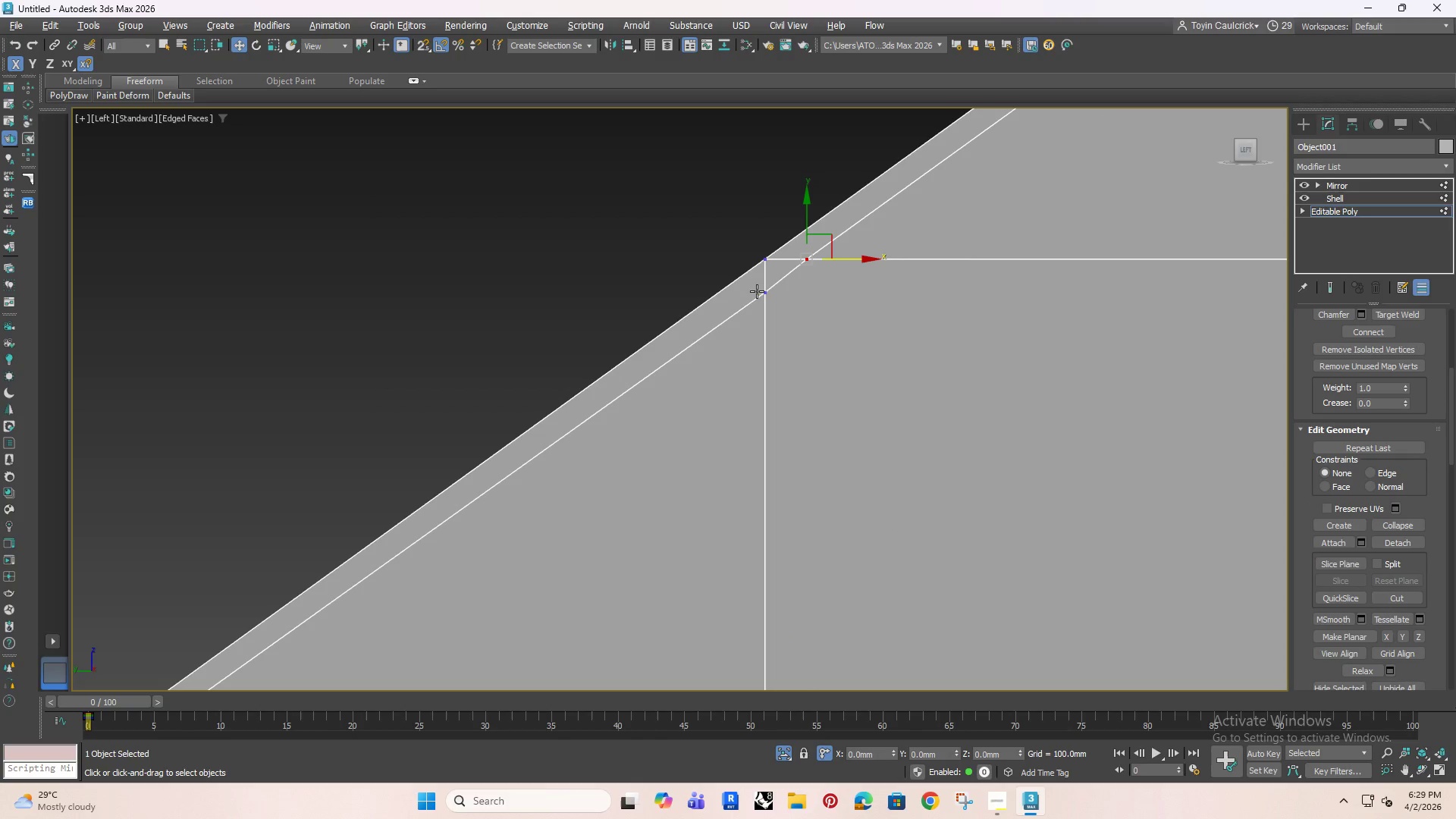 
left_click([758, 292])
 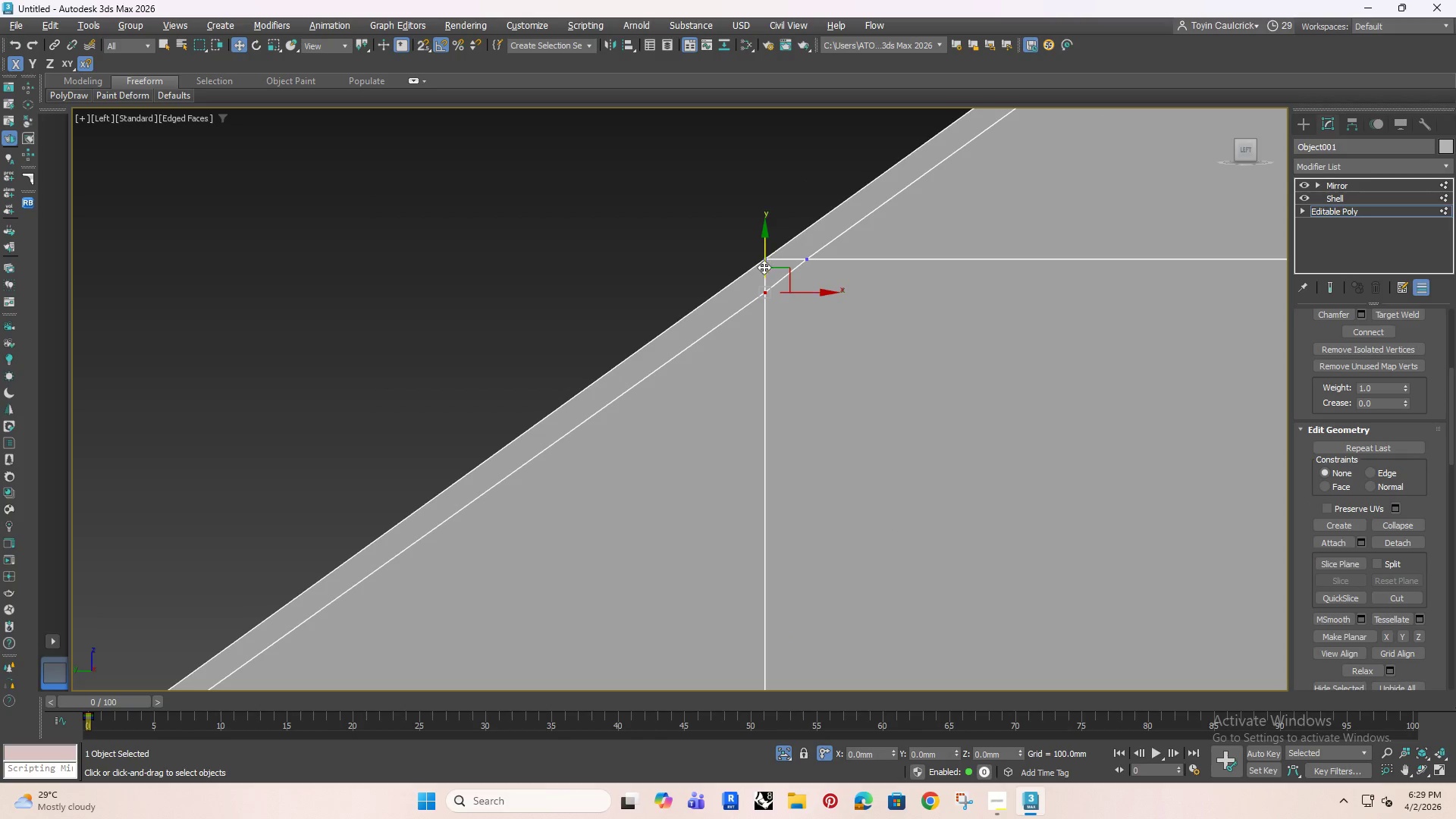 
left_click_drag(start_coordinate=[765, 264], to_coordinate=[765, 260])
 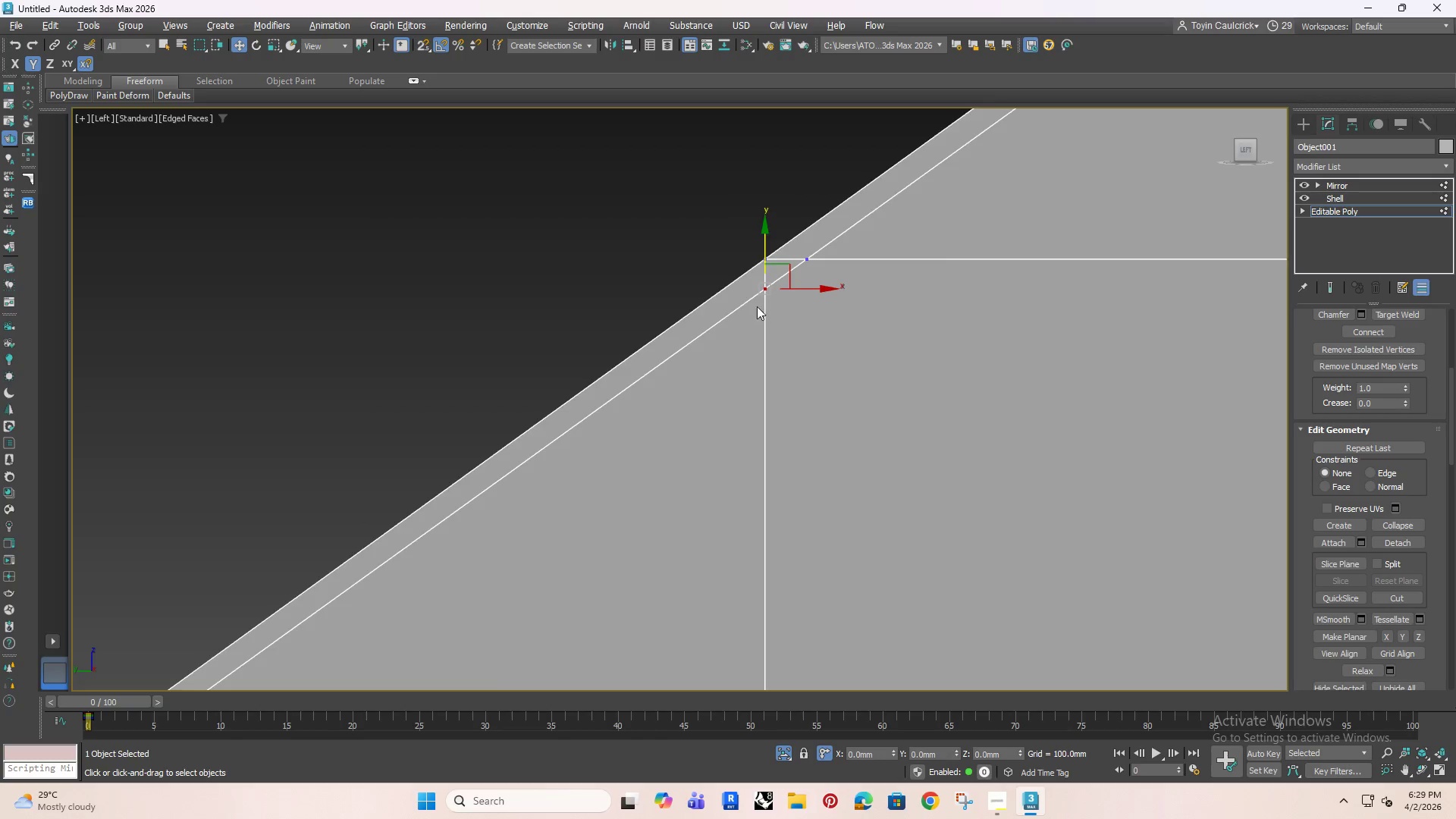 
scroll: coordinate [752, 311], scroll_direction: down, amount: 4.0
 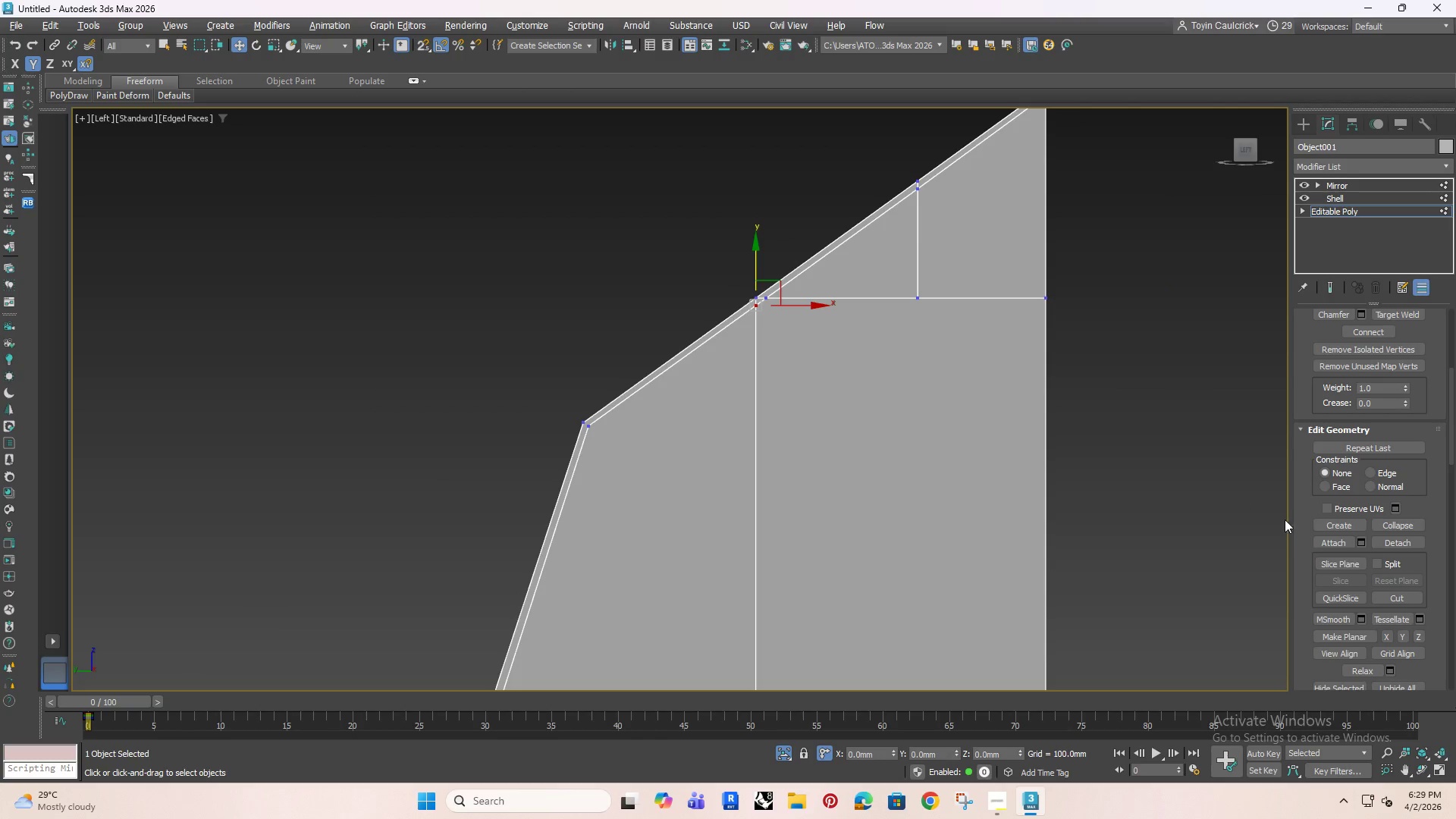 
left_click([1367, 471])
 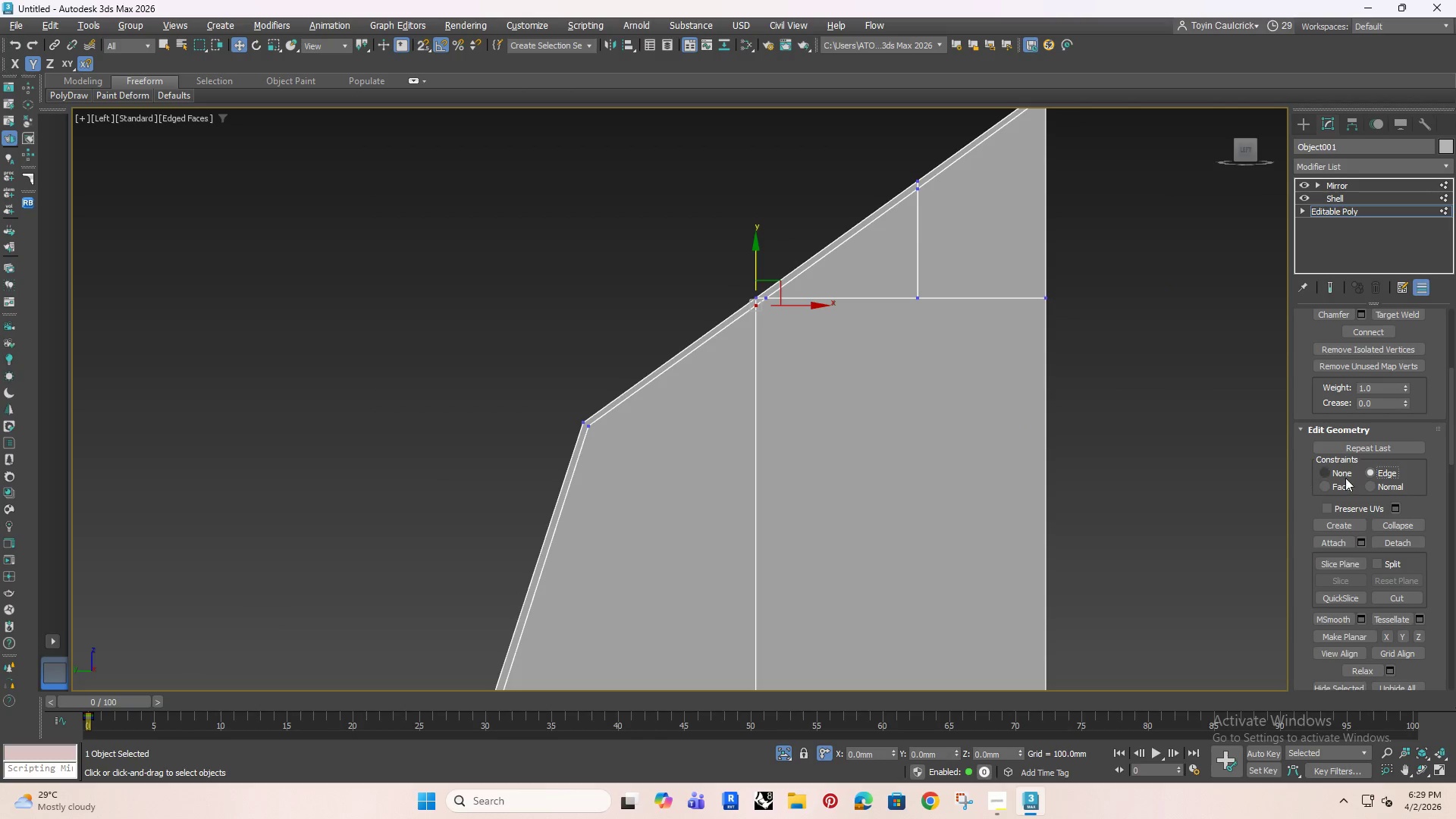 
left_click([1320, 471])
 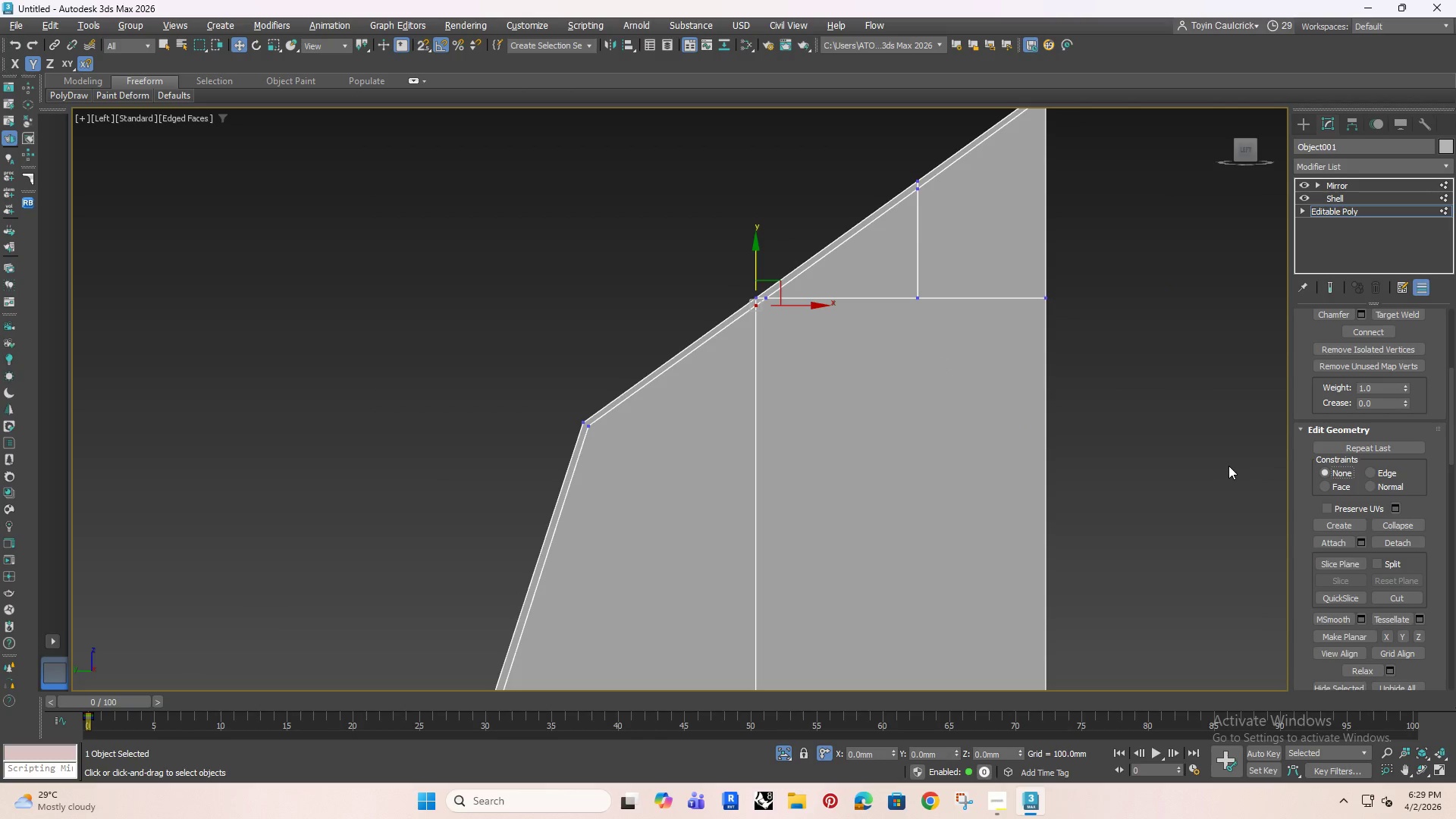 
left_click([1348, 333])
 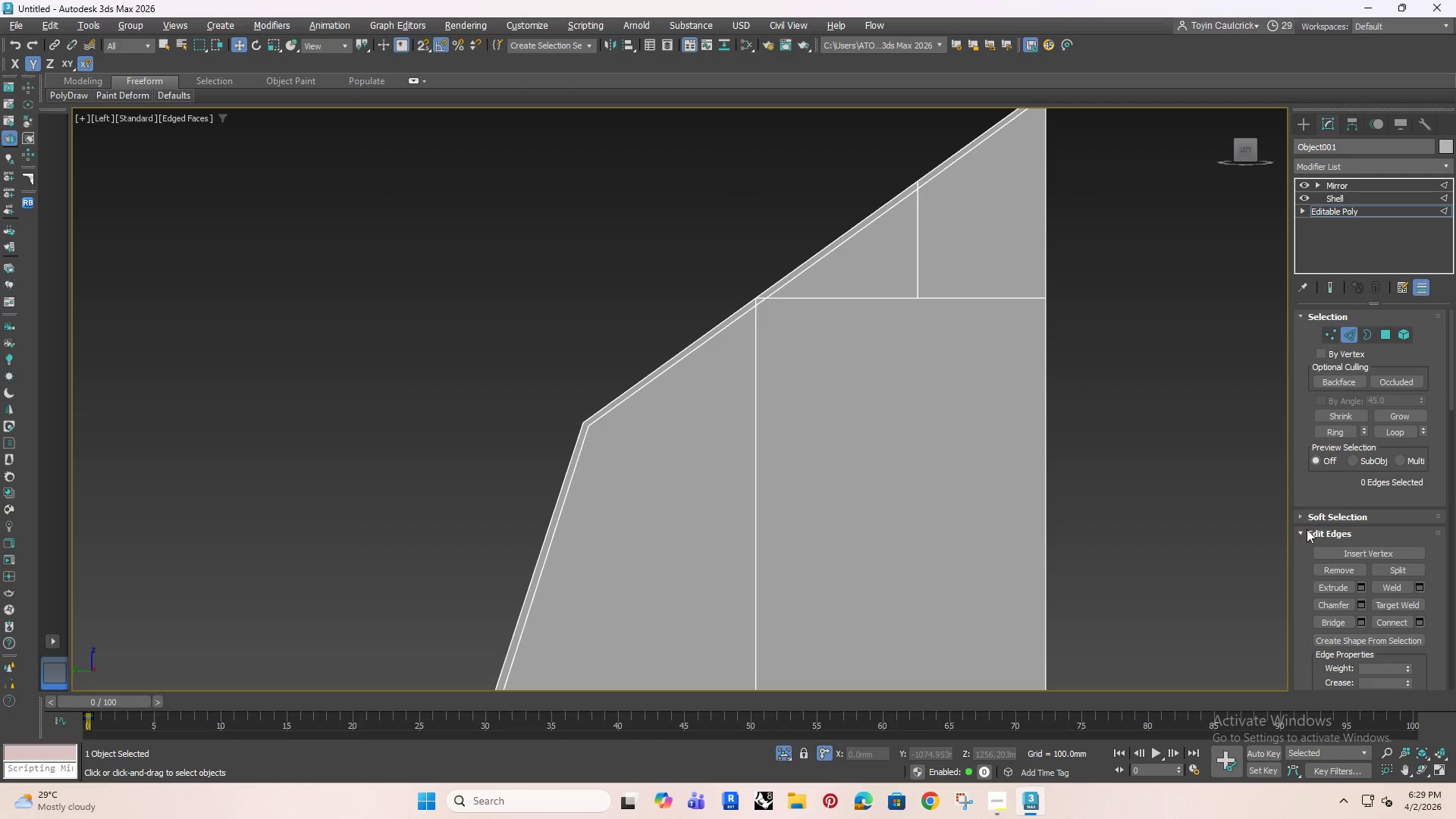 
scroll: coordinate [1310, 375], scroll_direction: up, amount: 21.0
 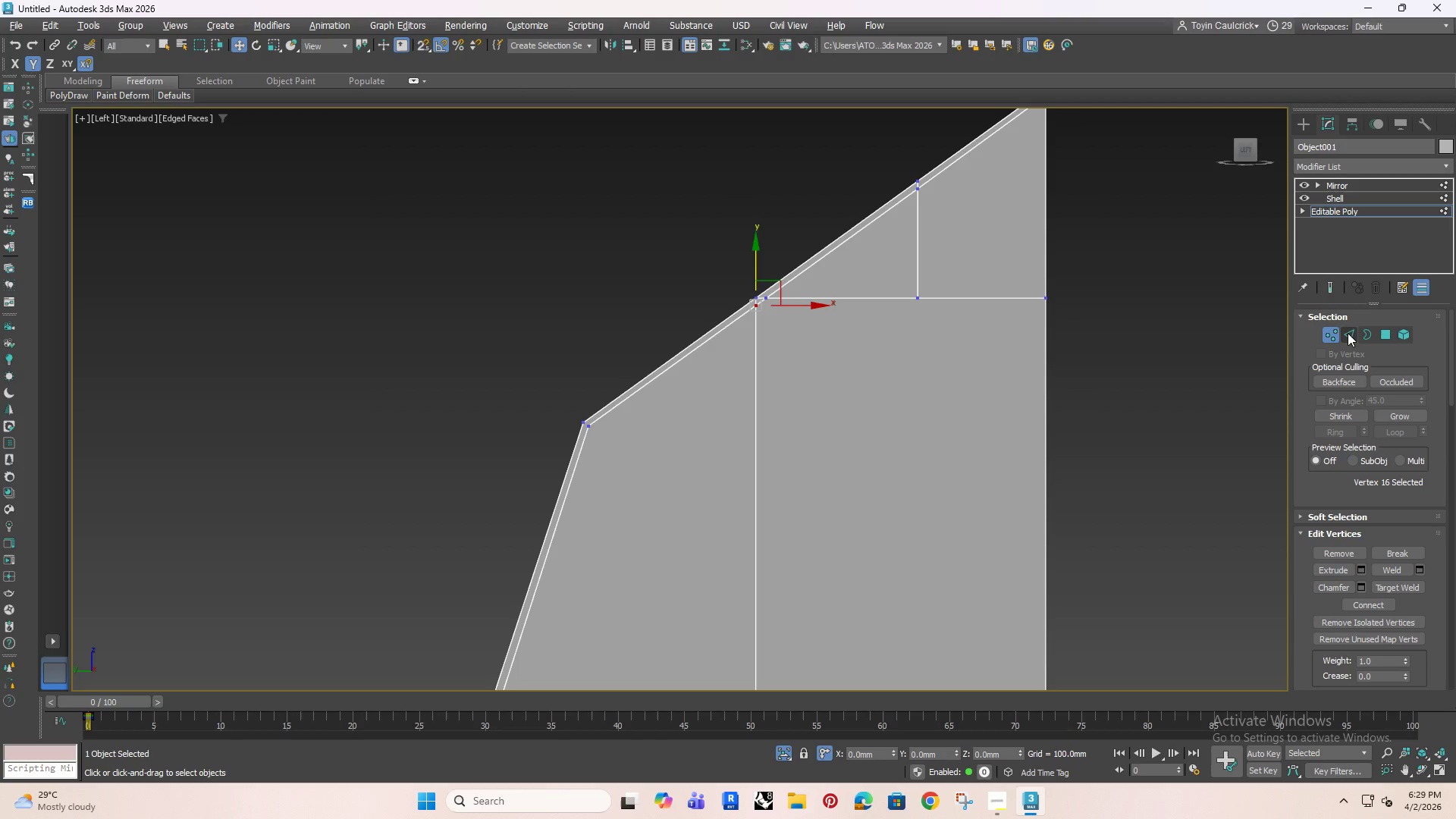 
scroll: coordinate [1309, 536], scroll_direction: down, amount: 13.0
 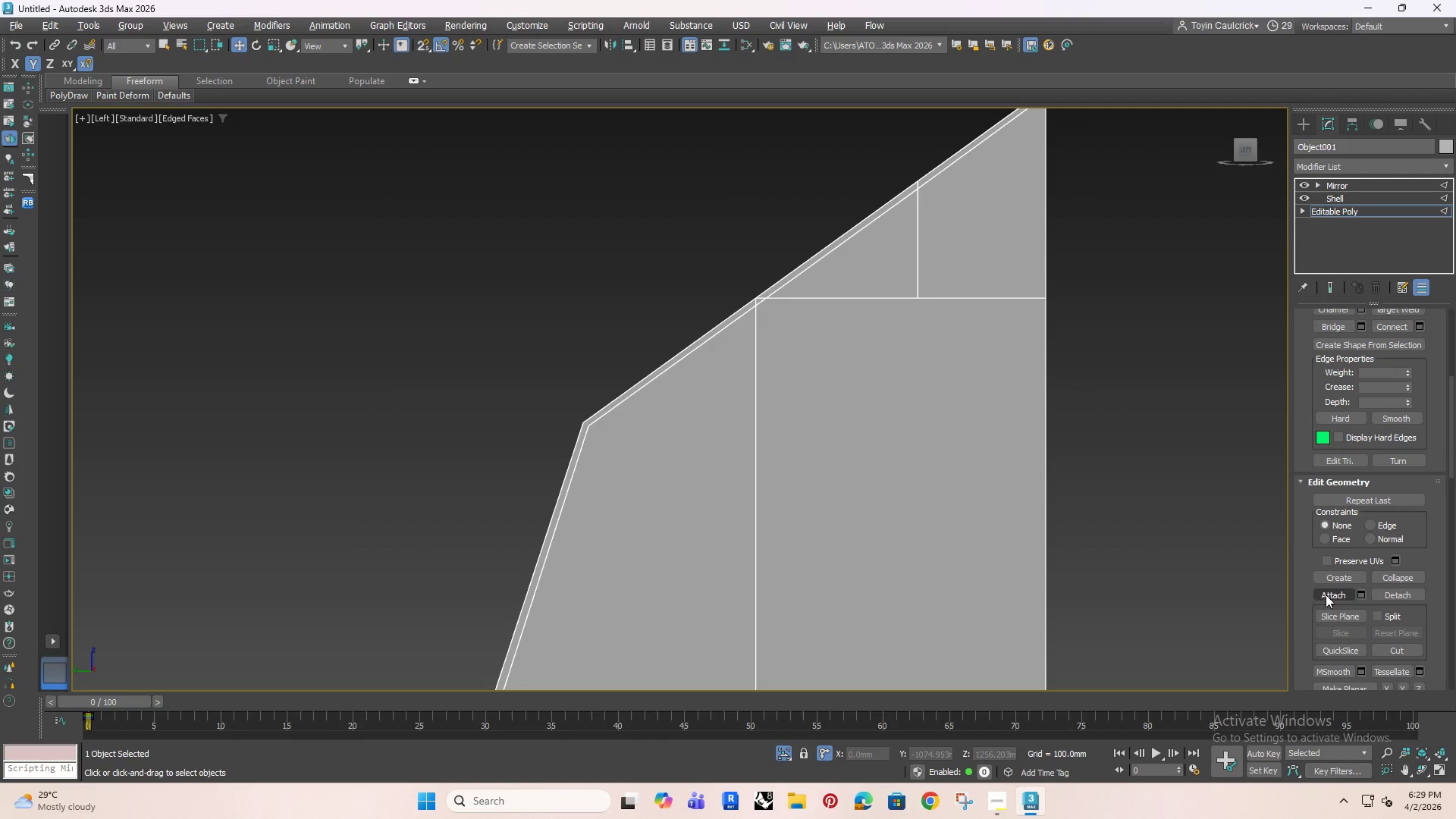 